 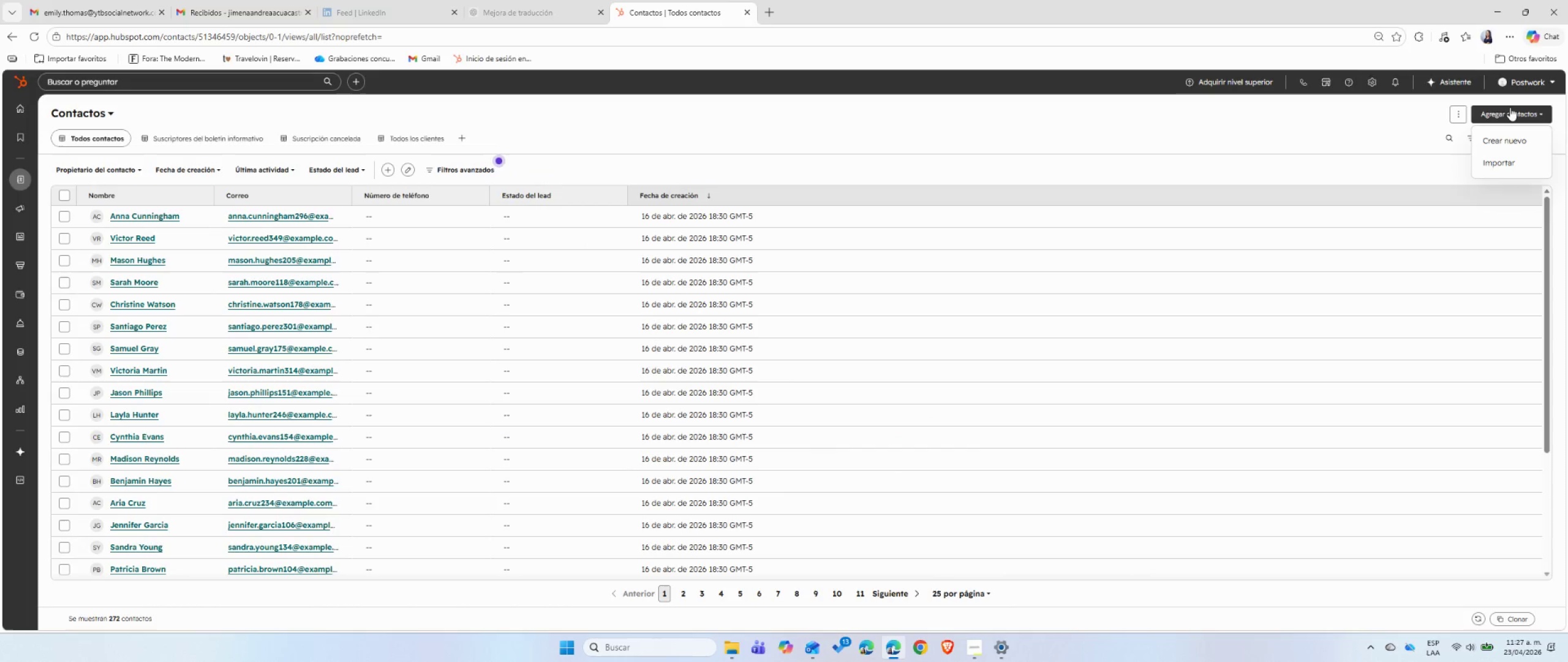 
left_click([1495, 161])
 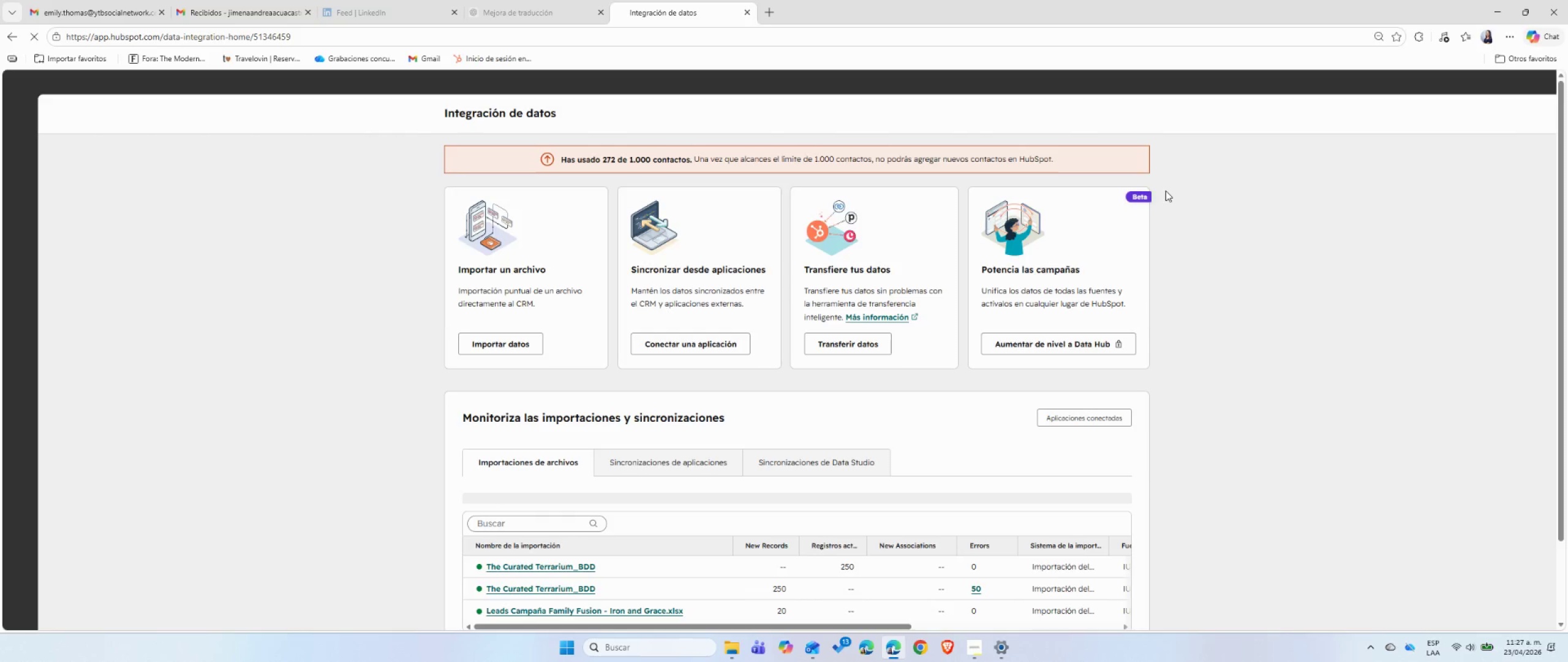 
wait(5.45)
 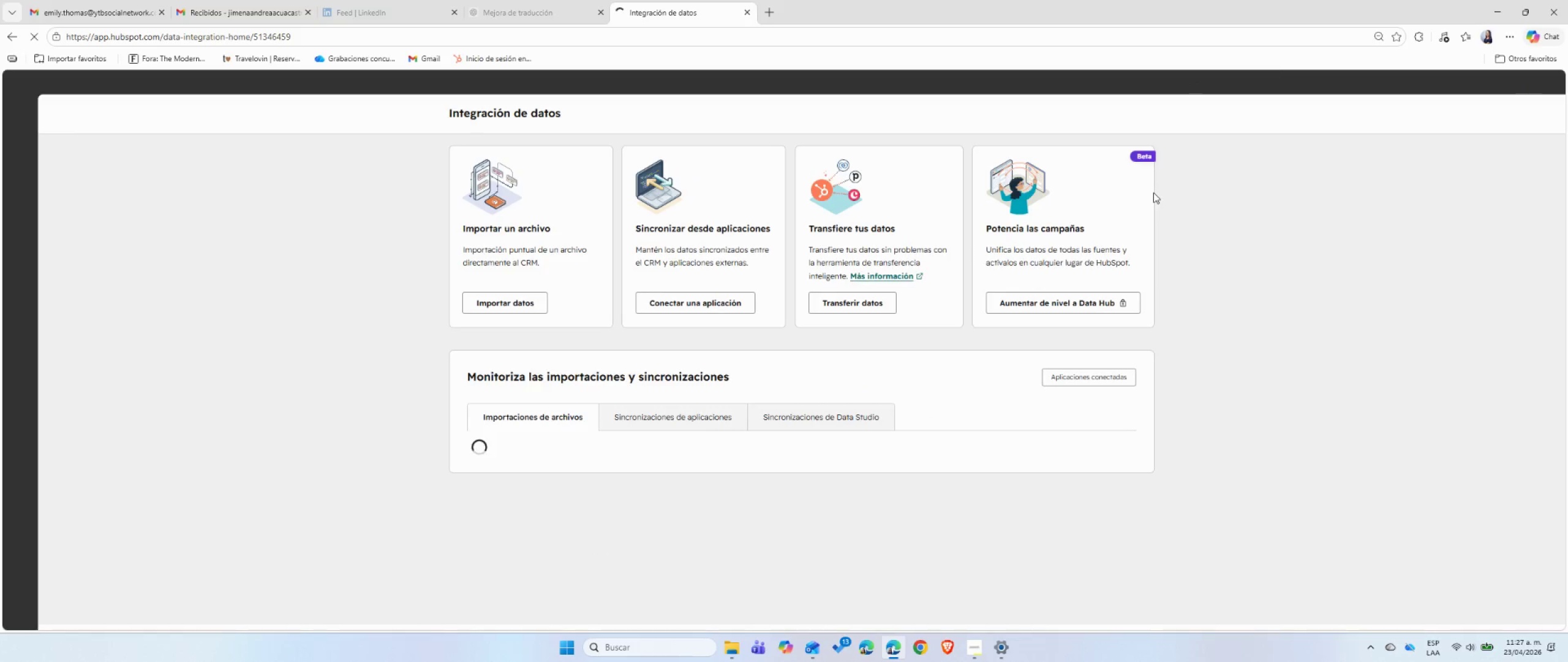 
left_click([469, 348])
 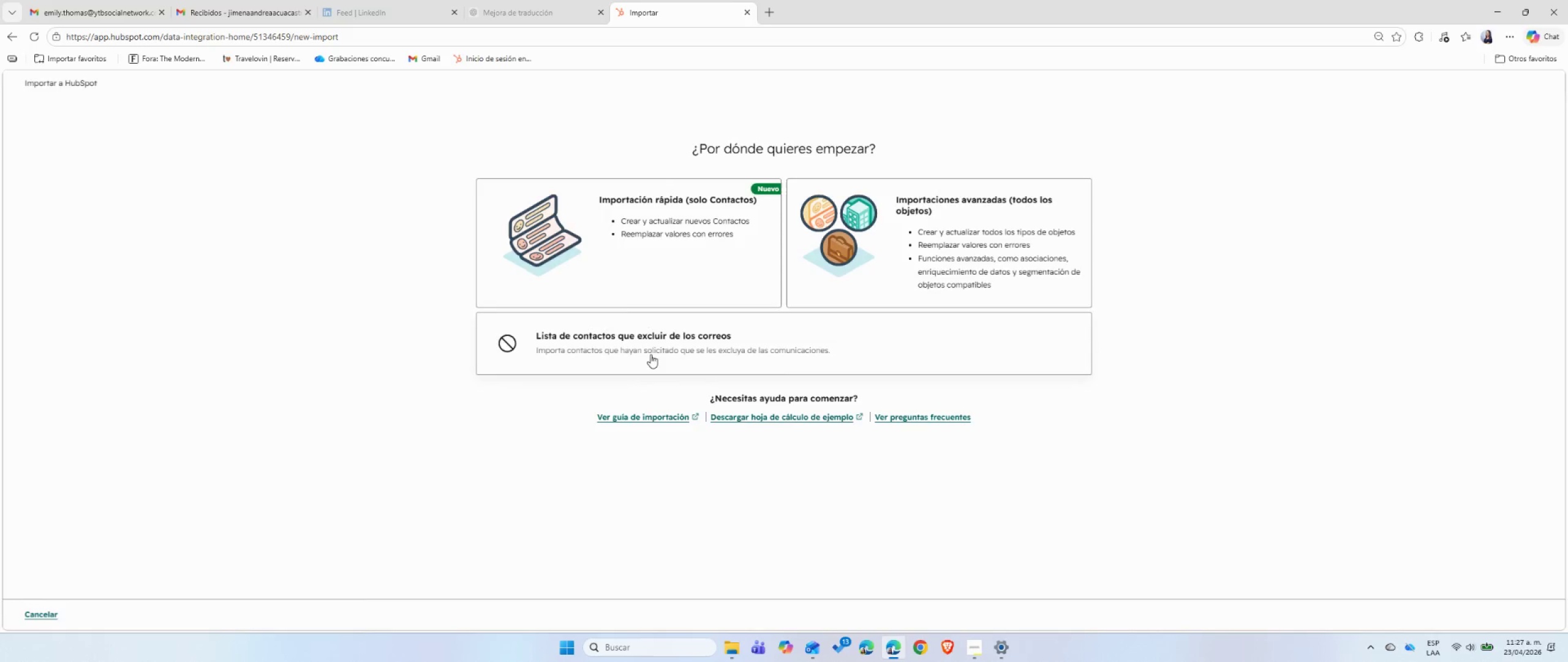 
left_click([637, 242])
 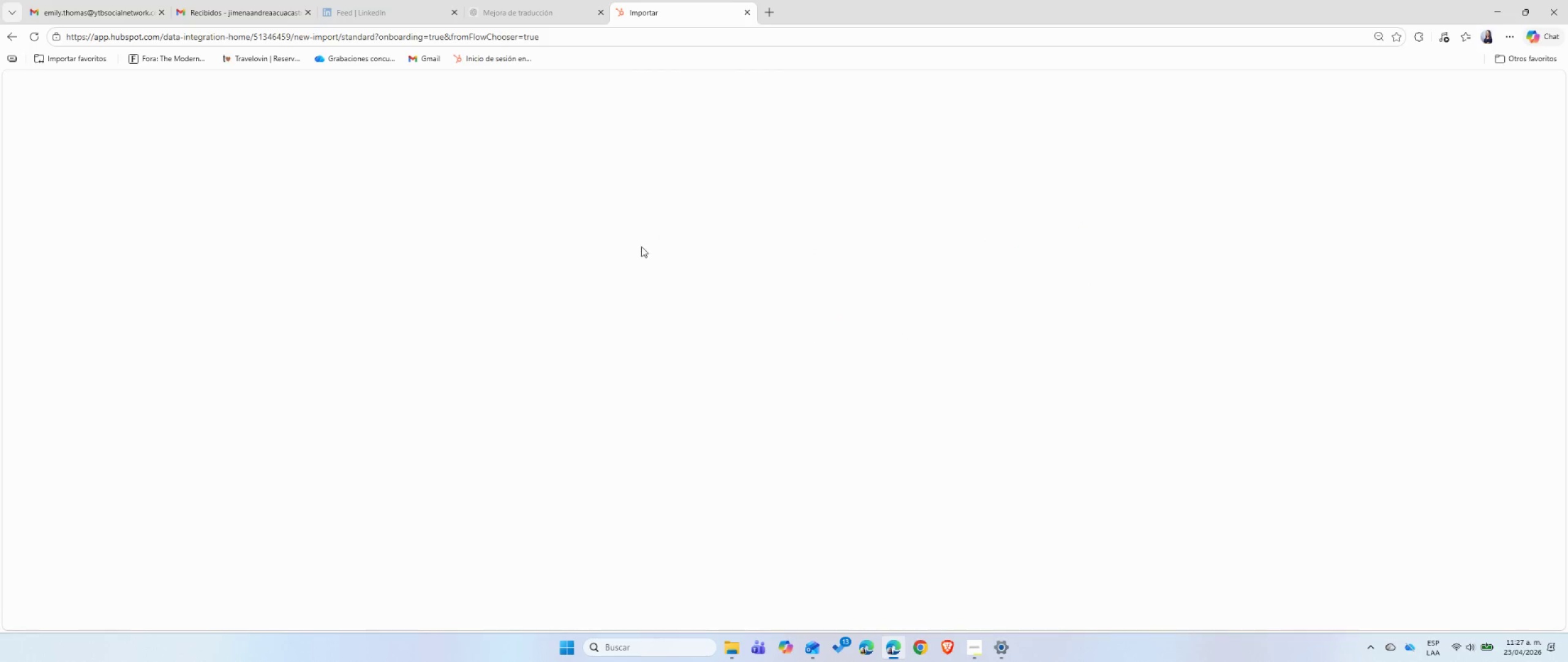 
mouse_move([705, 280])
 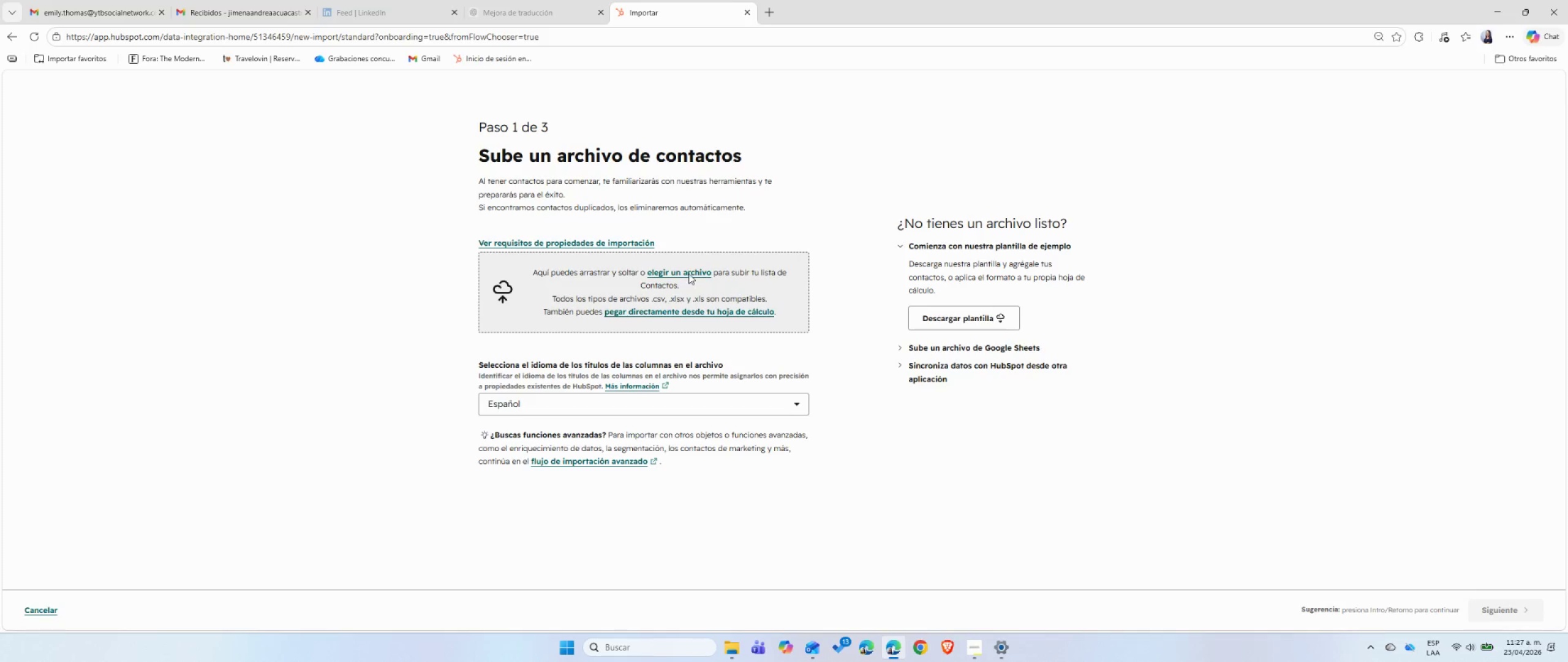 
left_click([688, 273])
 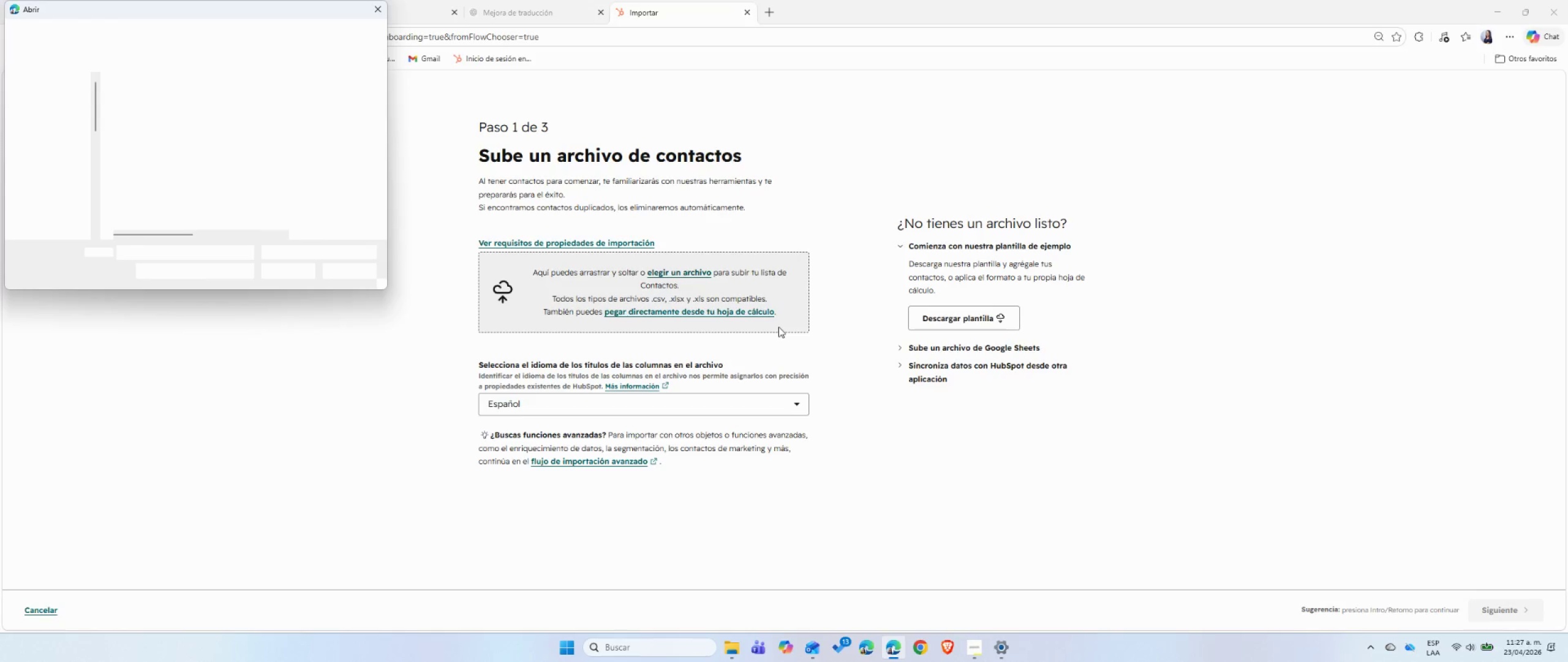 
left_click([175, 121])
 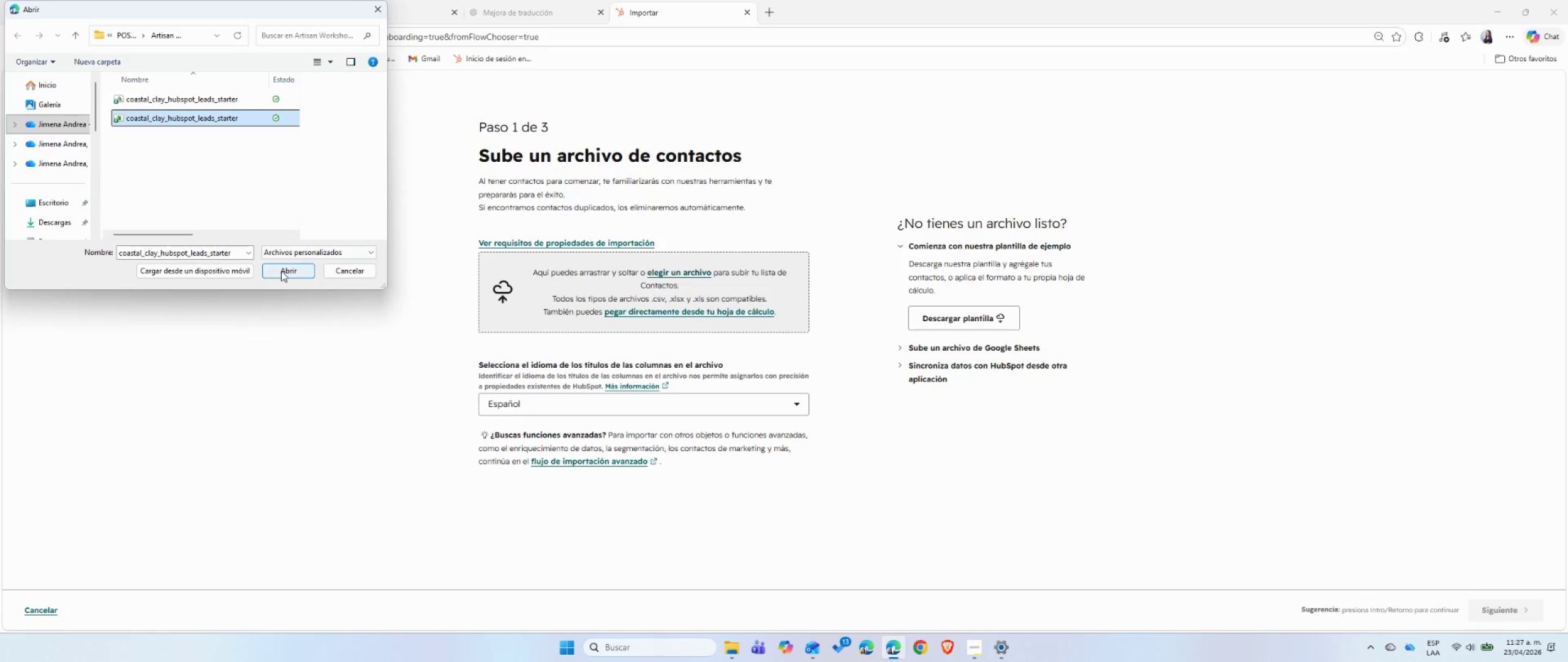 
left_click([282, 271])
 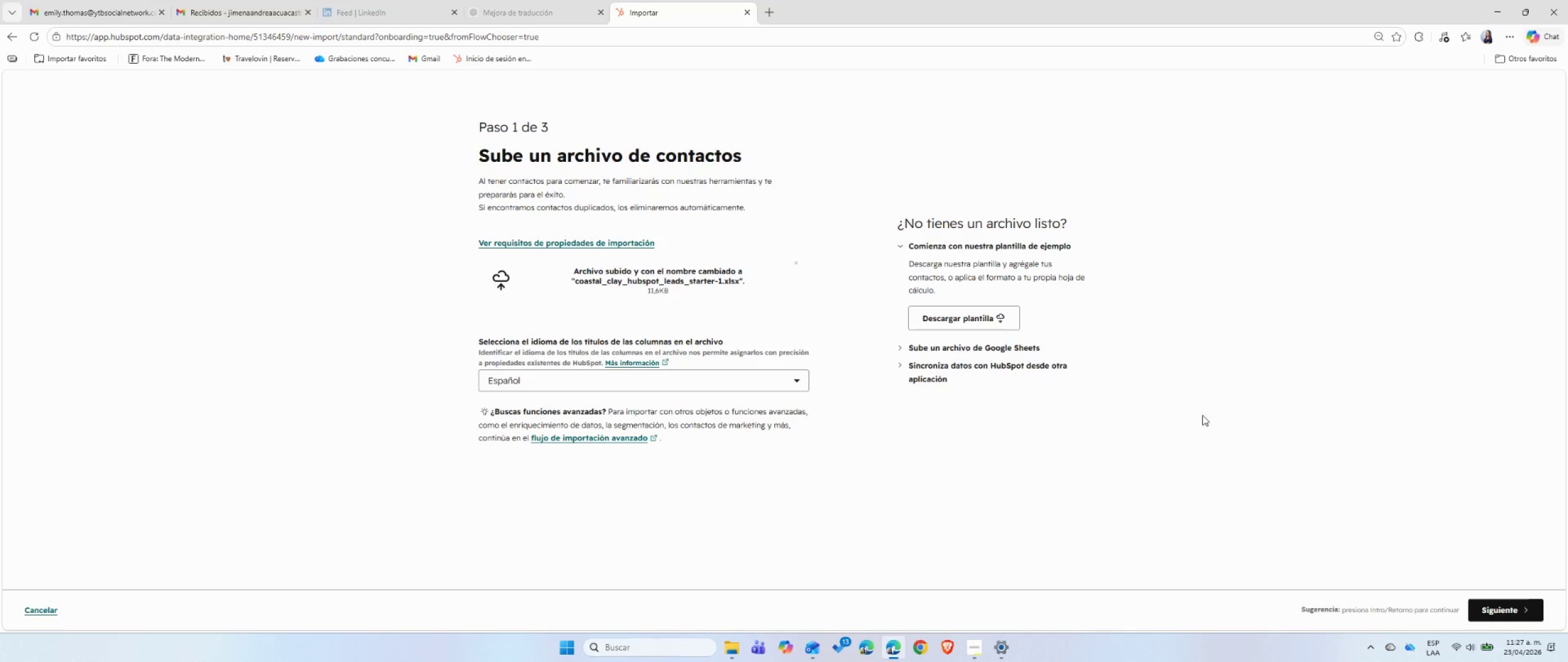 
wait(5.5)
 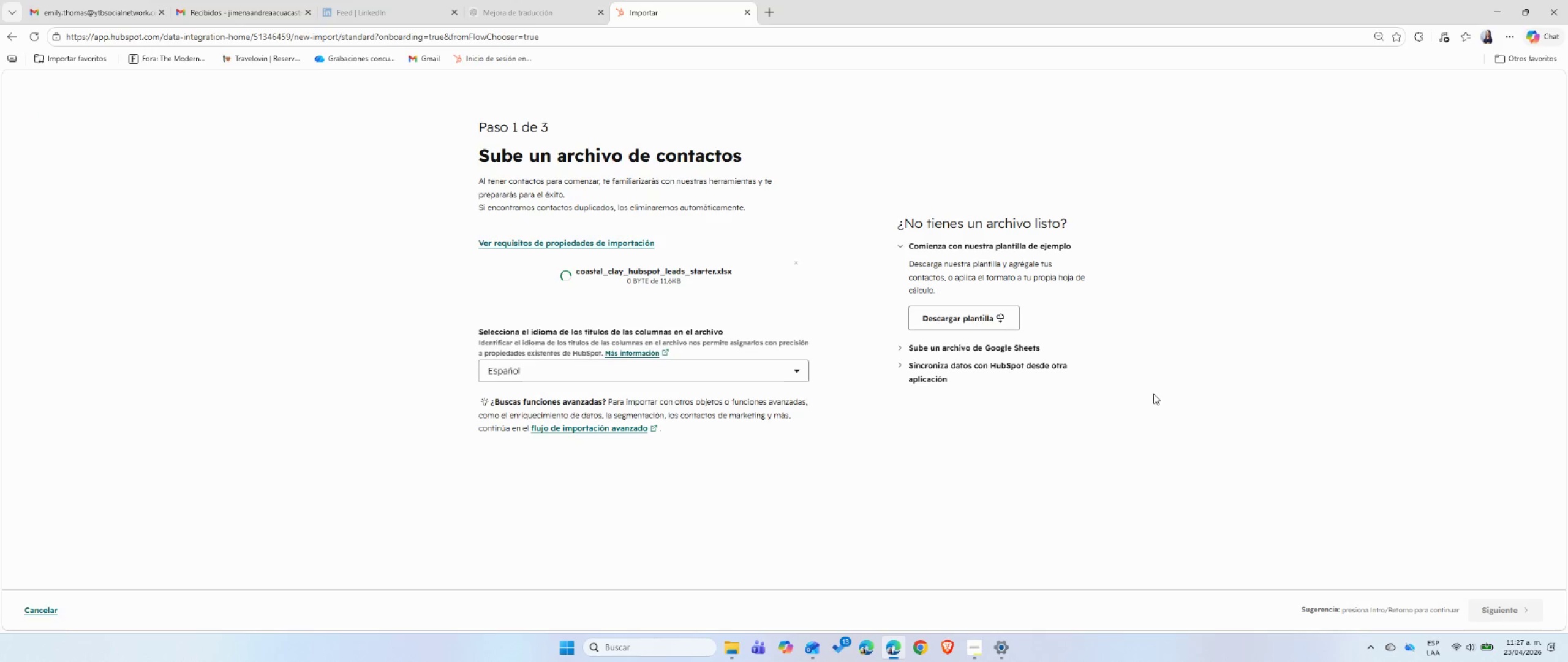 
left_click([1504, 603])
 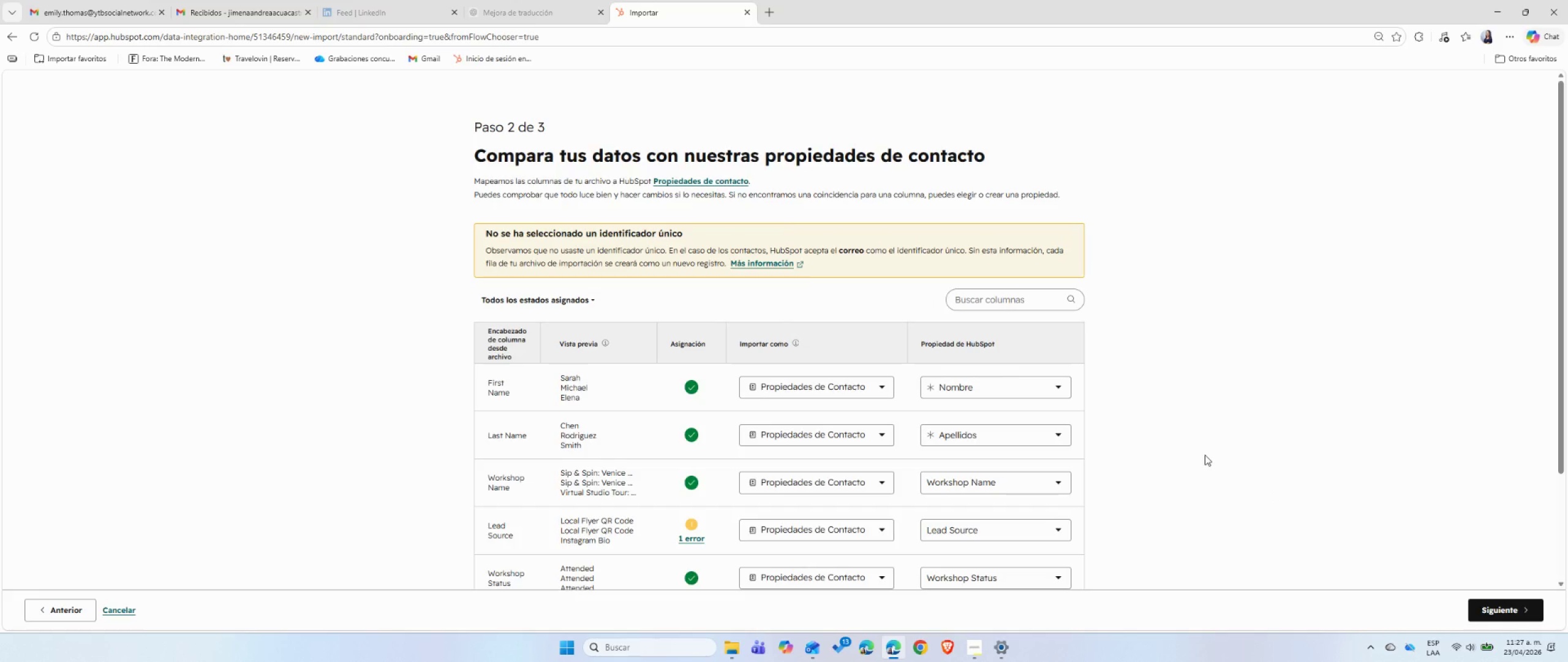 
scroll: coordinate [1205, 455], scroll_direction: down, amount: 2.0
 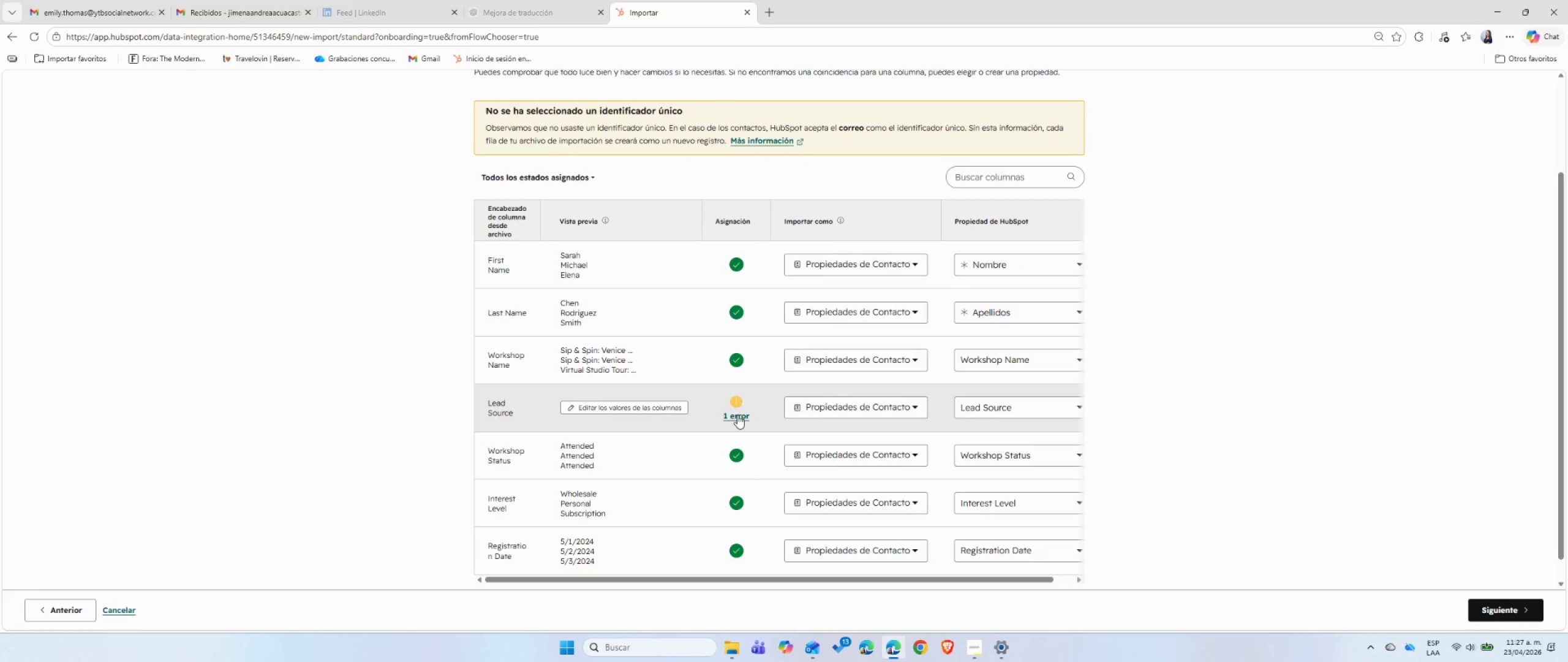 
left_click([734, 417])
 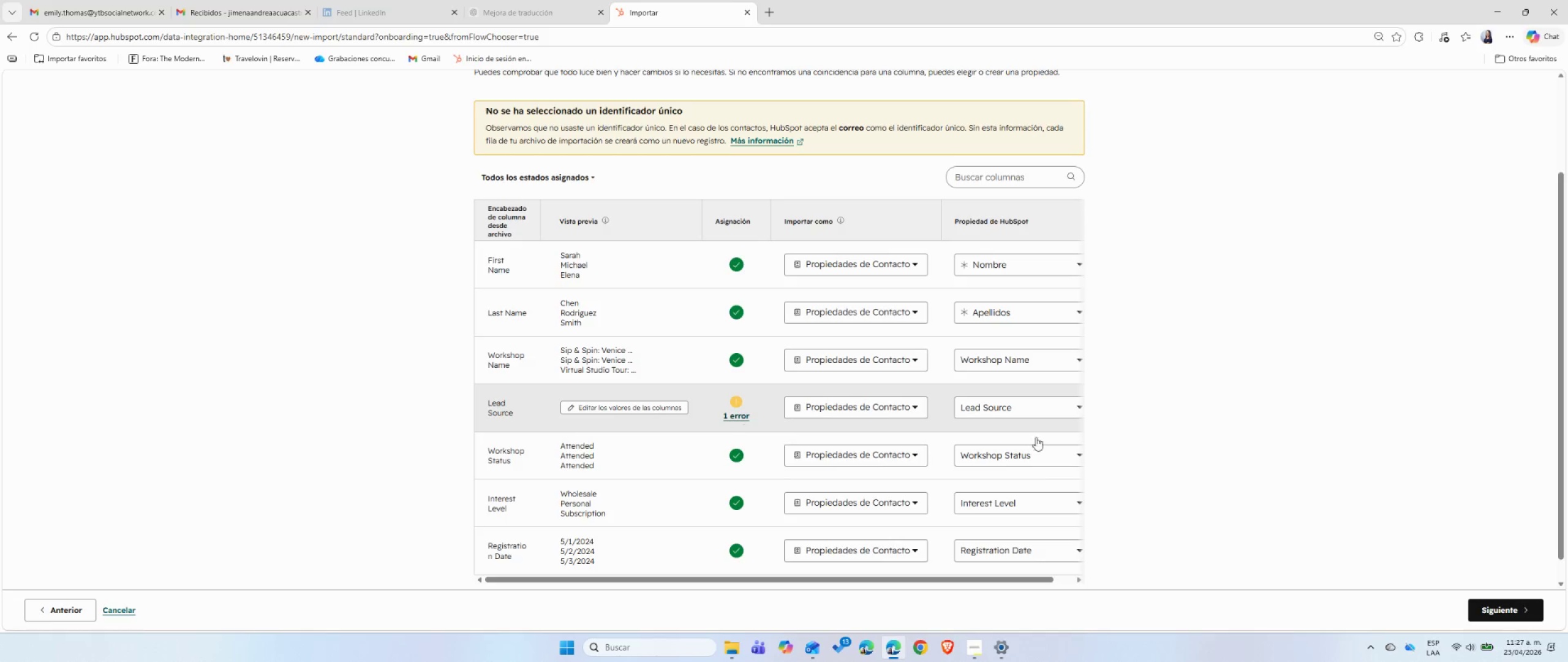 
mouse_move([1354, 429])
 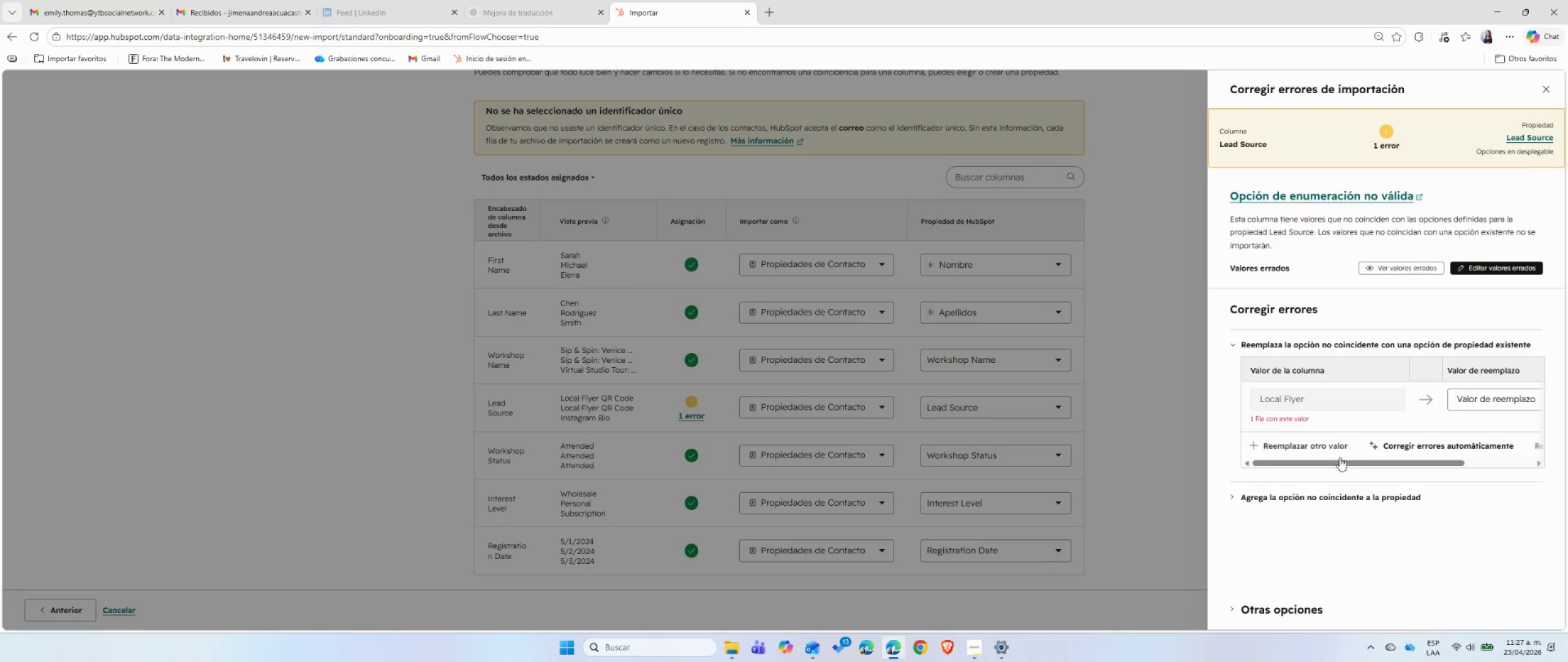 
left_click_drag(start_coordinate=[1335, 463], to_coordinate=[1472, 465])
 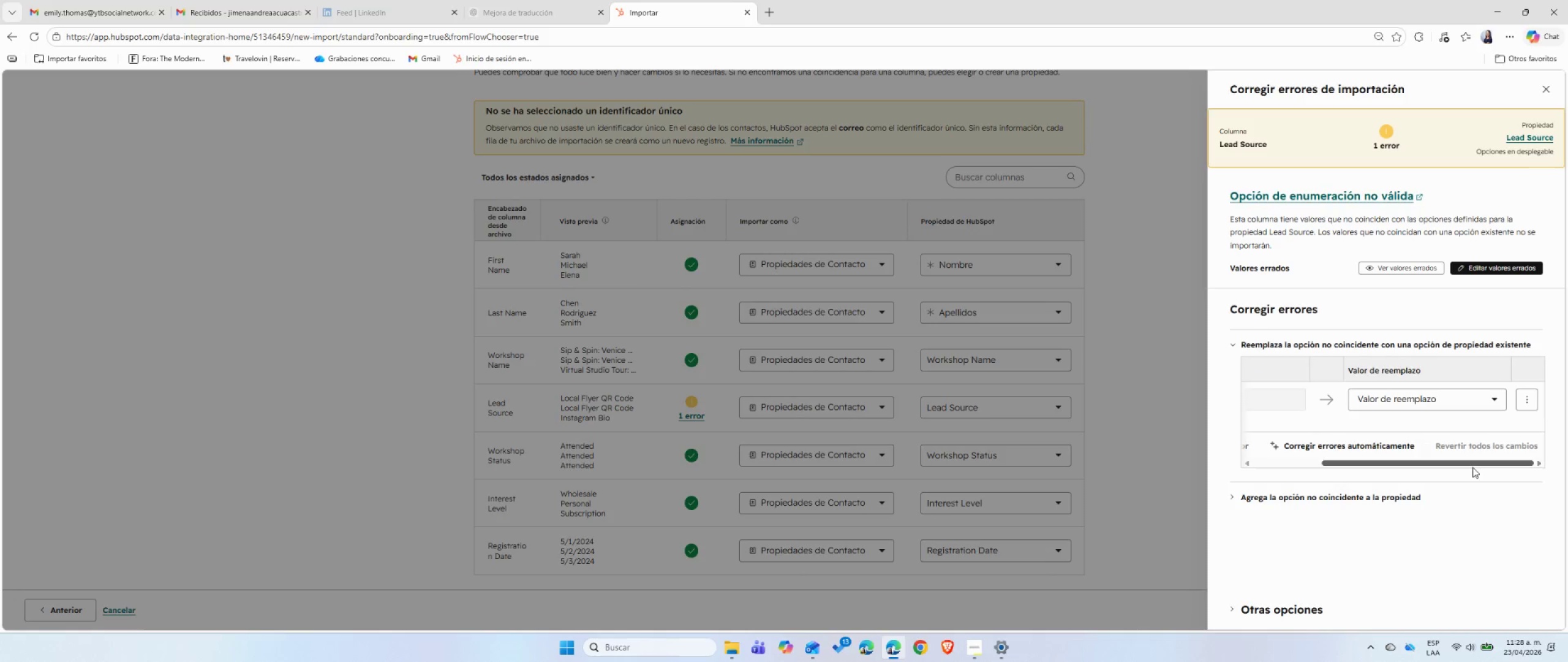 
left_click_drag(start_coordinate=[1472, 466], to_coordinate=[1491, 463])
 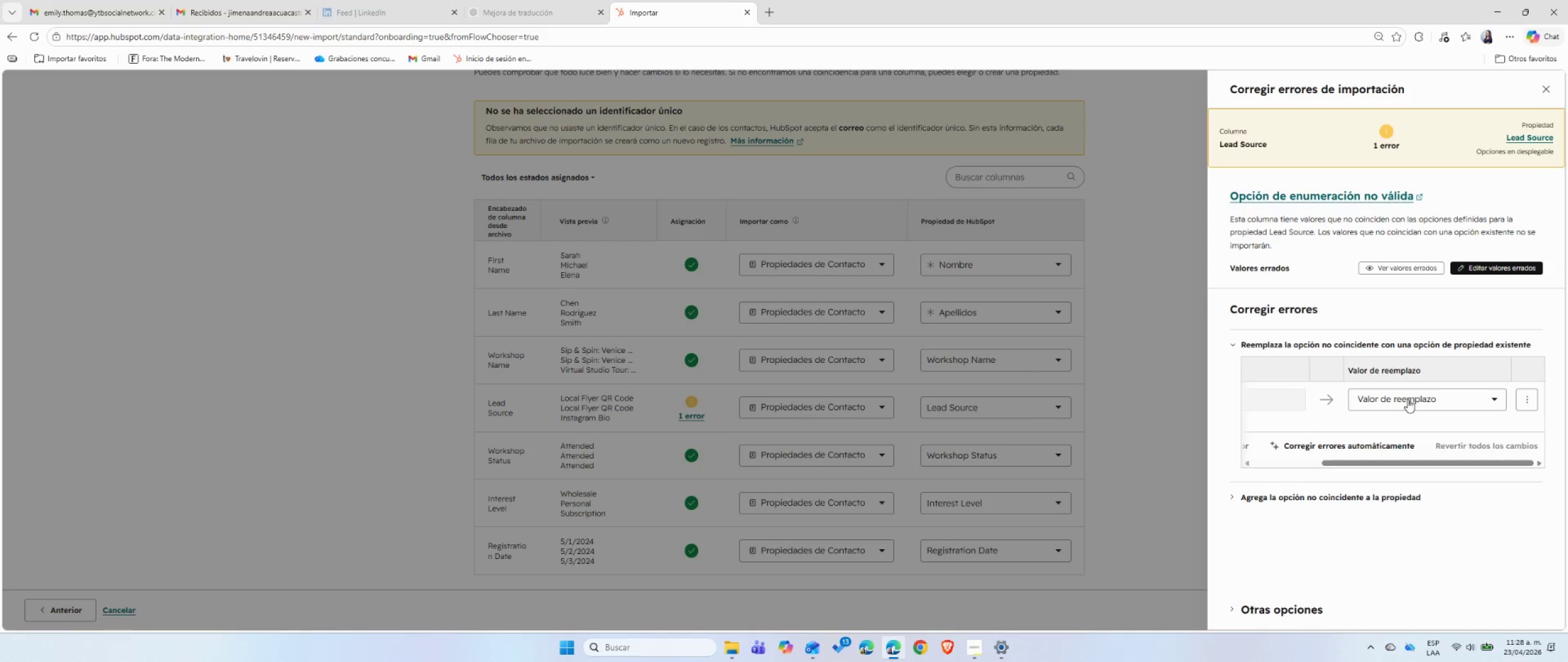 
left_click([1408, 399])
 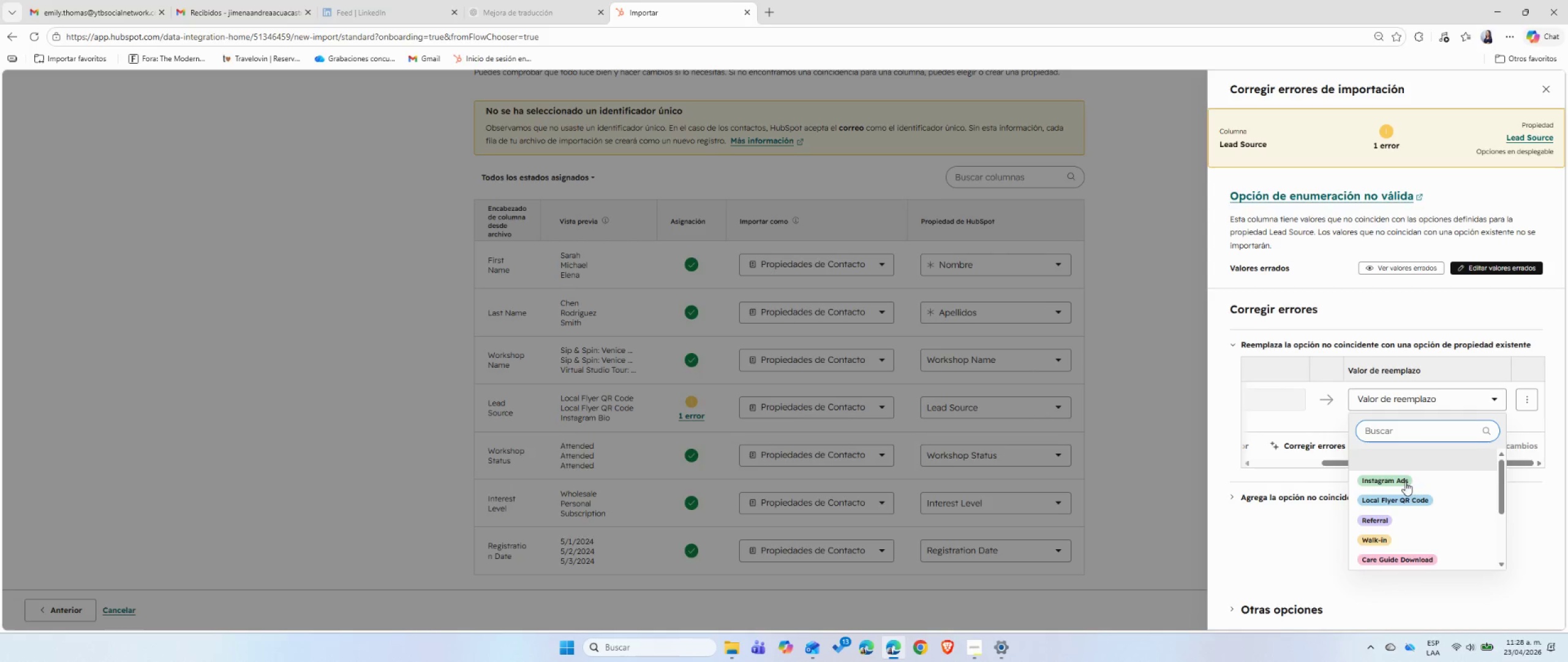 
left_click([1411, 500])
 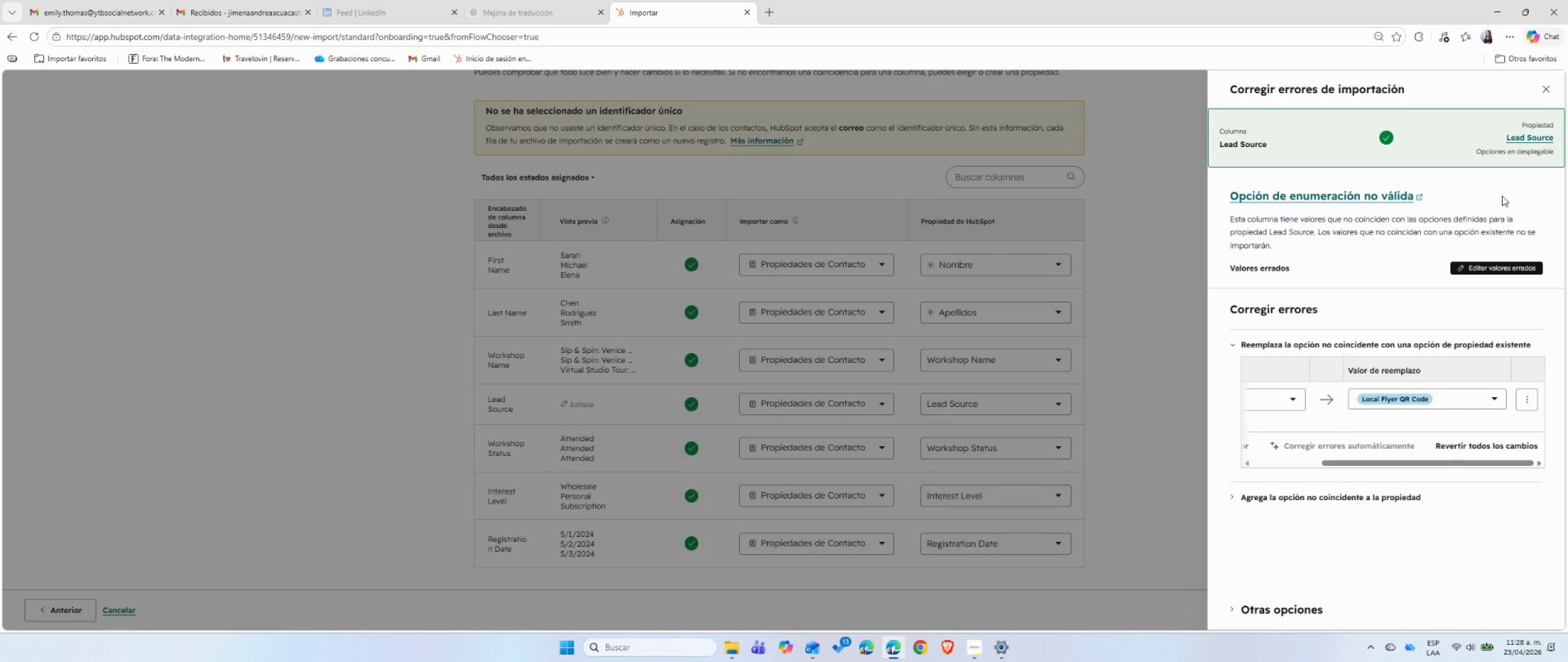 
left_click([1547, 92])
 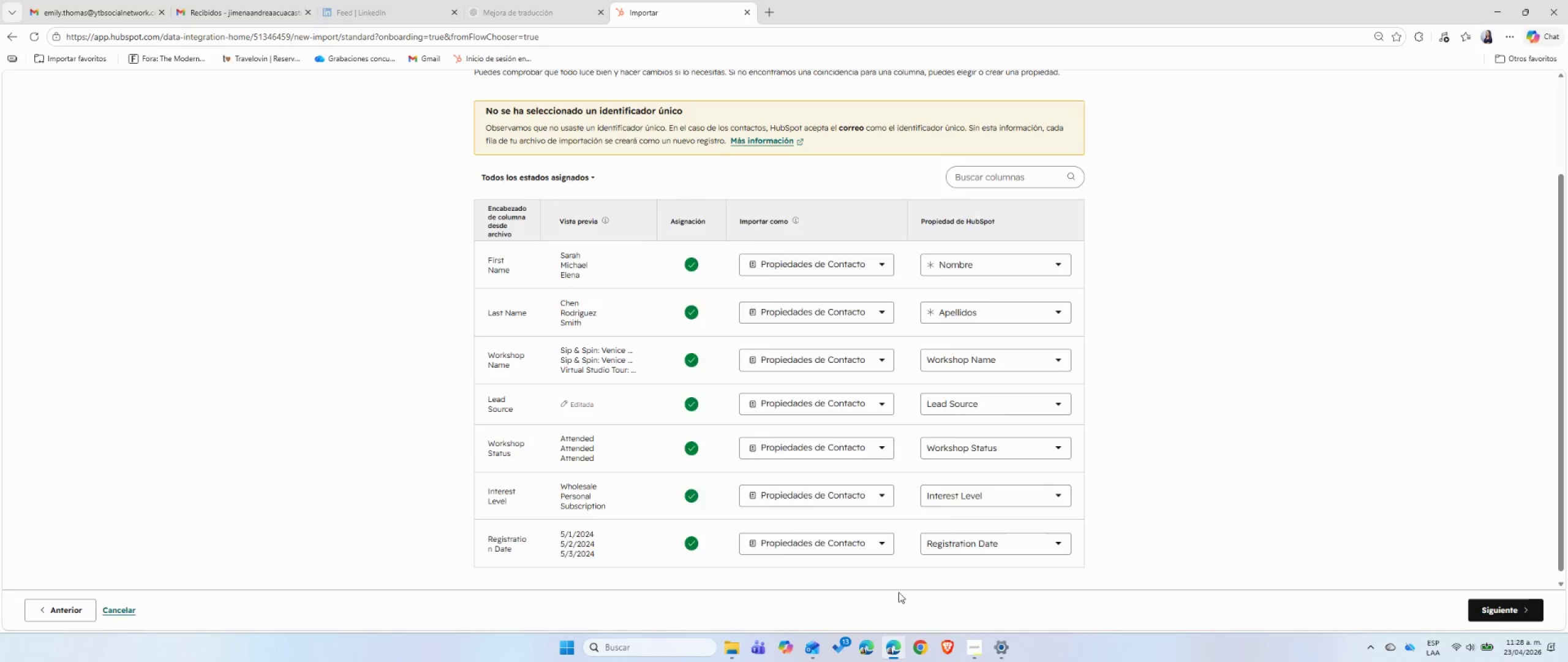 
mouse_move([985, 463])
 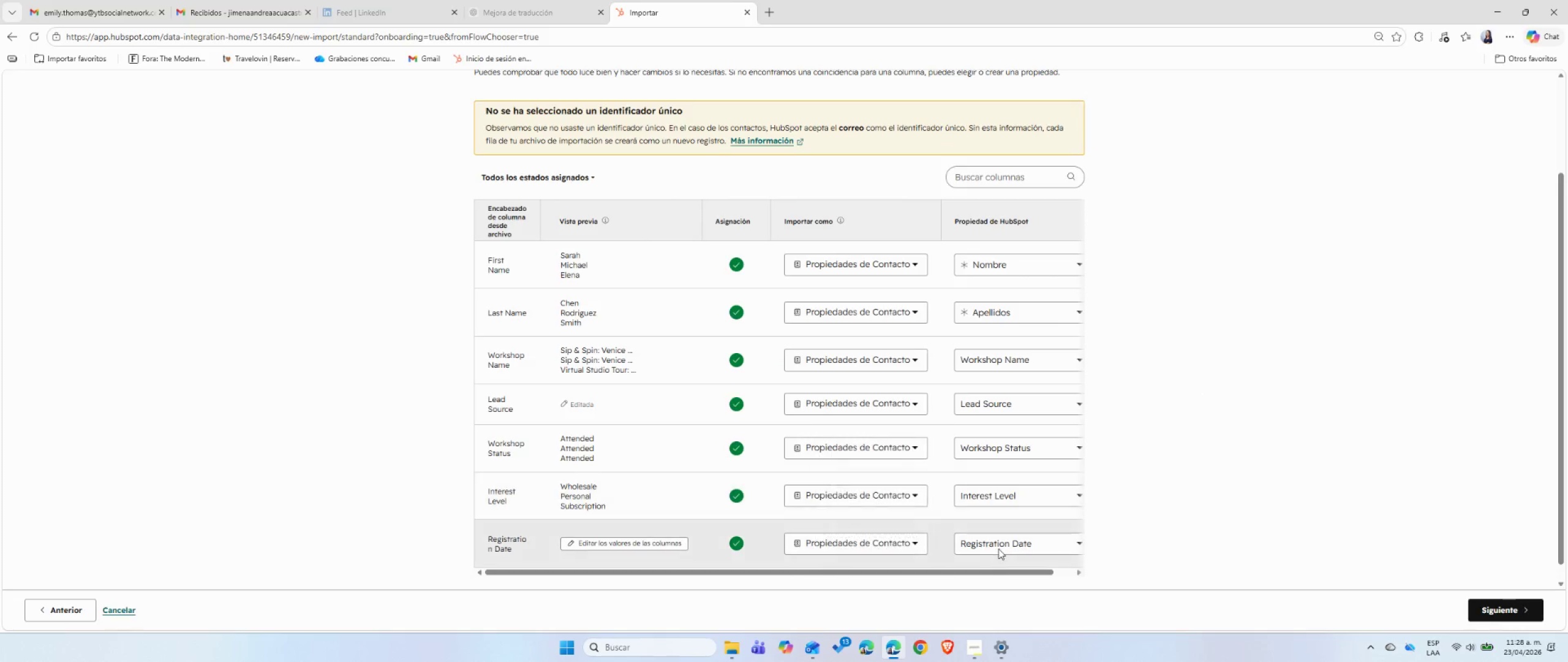 
scroll: coordinate [998, 539], scroll_direction: down, amount: 2.0
 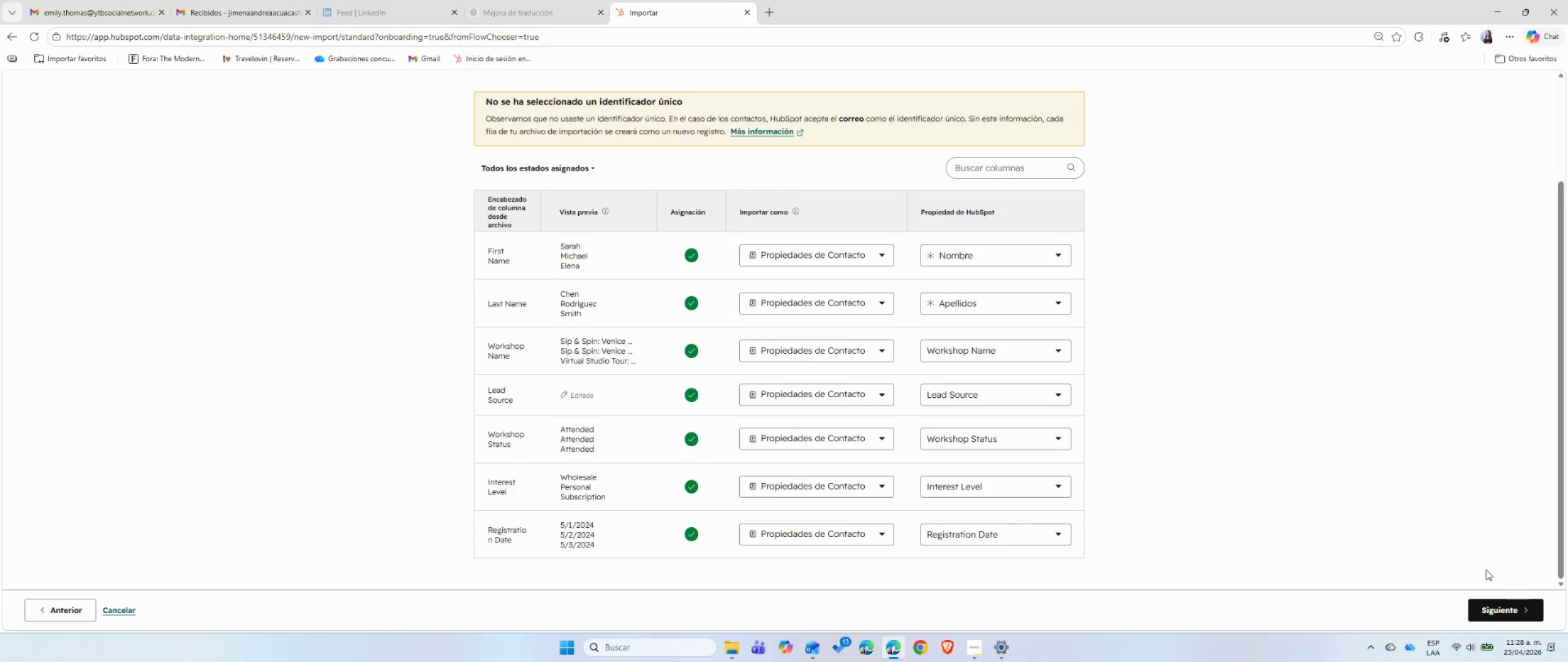 
wait(6.63)
 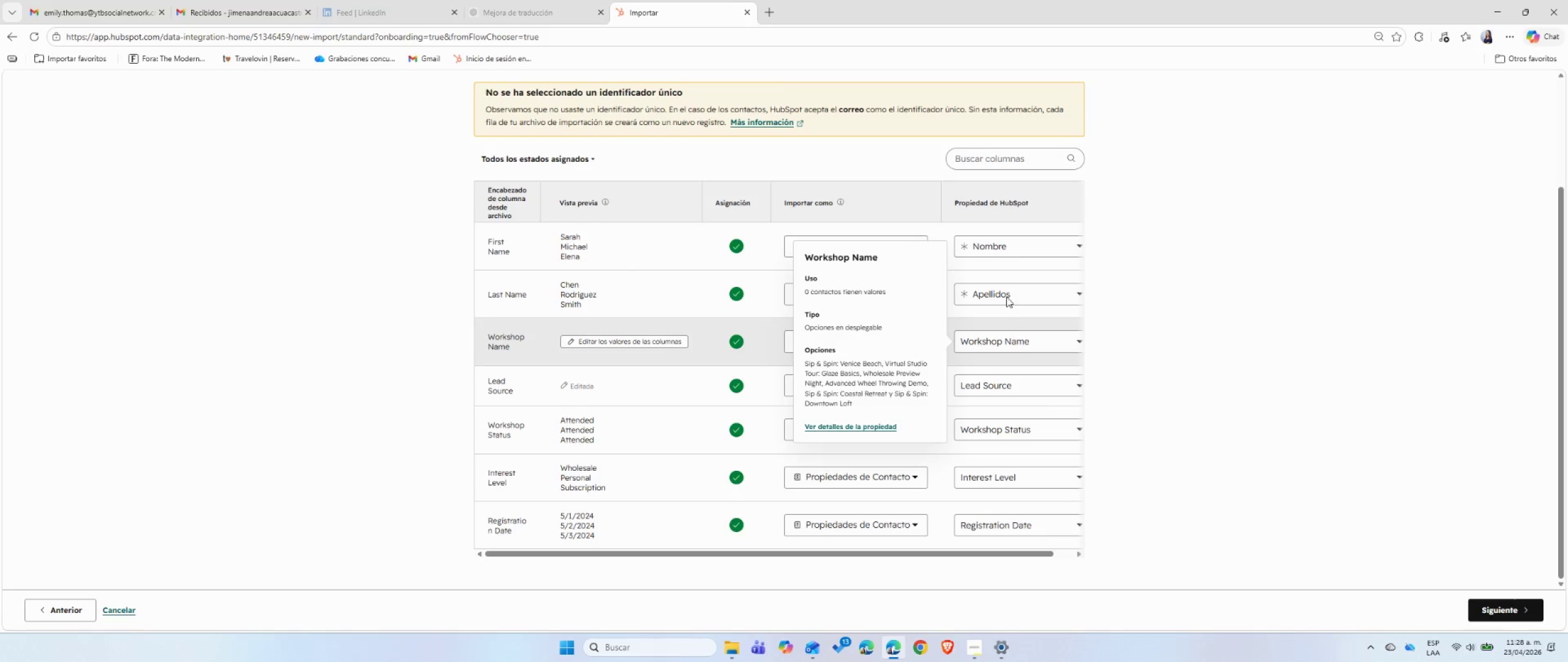 
scroll: coordinate [1286, 438], scroll_direction: up, amount: 2.0
 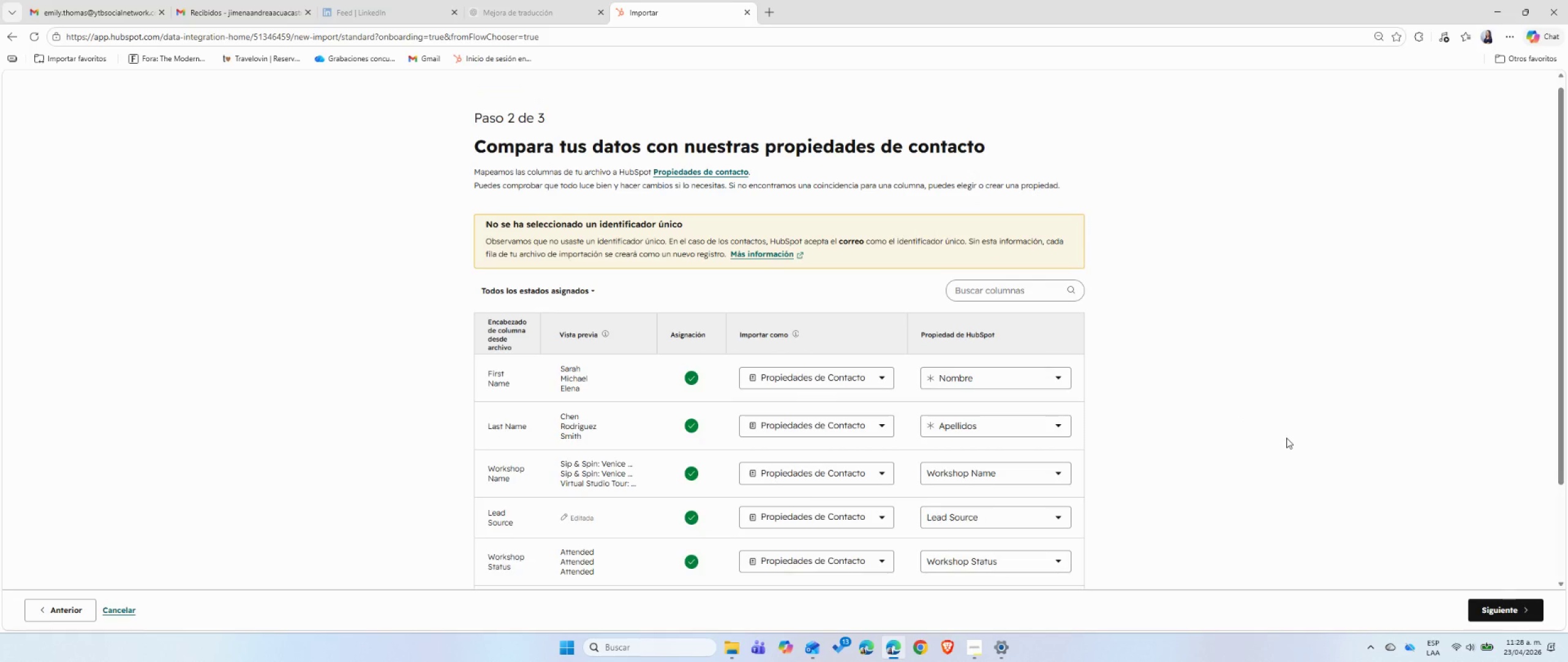 
wait(7.61)
 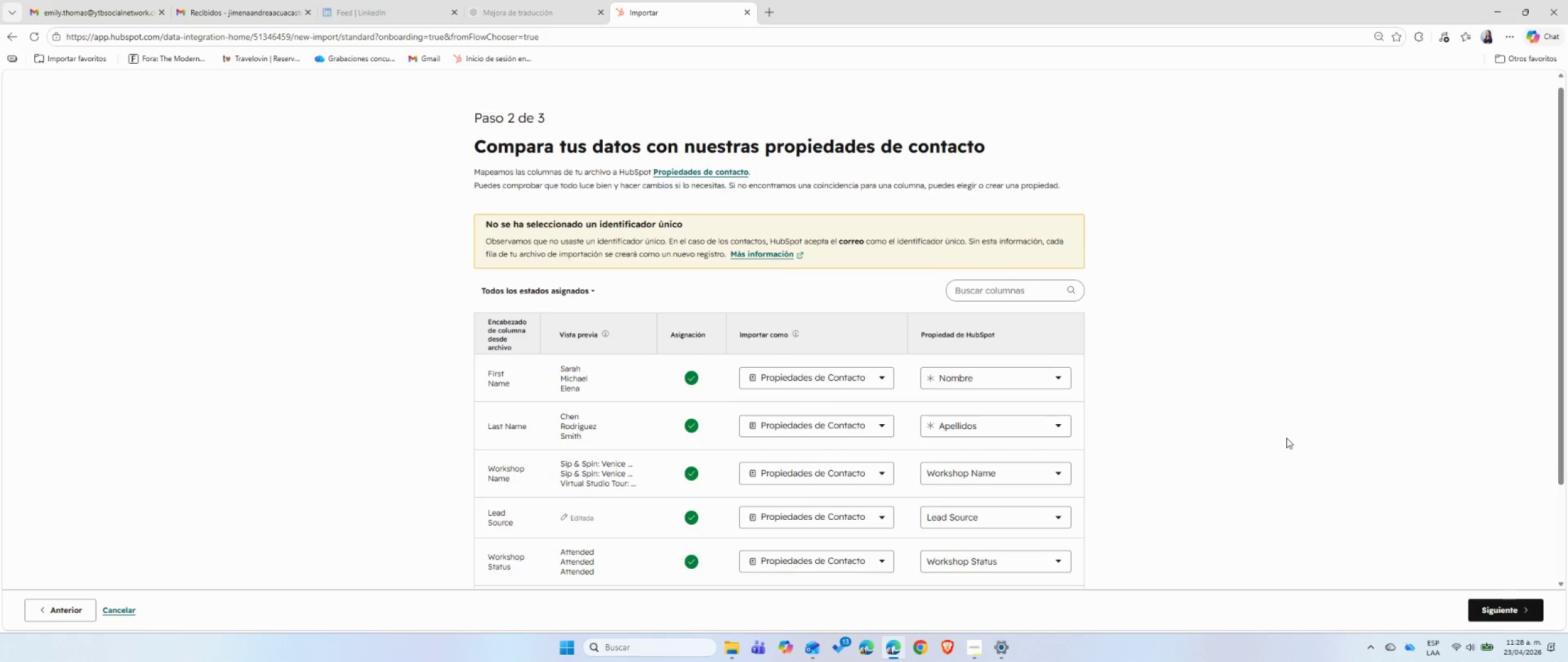 
scroll: coordinate [1286, 438], scroll_direction: down, amount: 2.0
 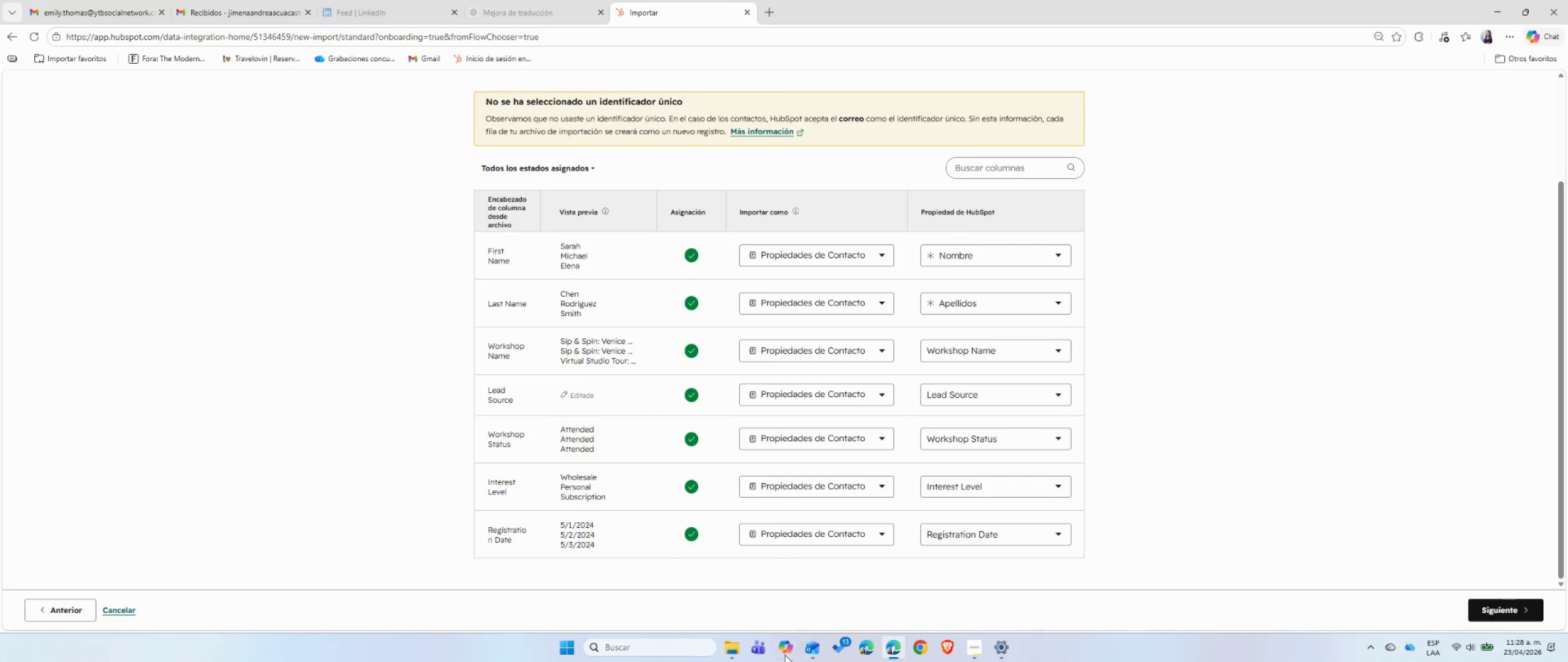 
left_click([737, 657])
 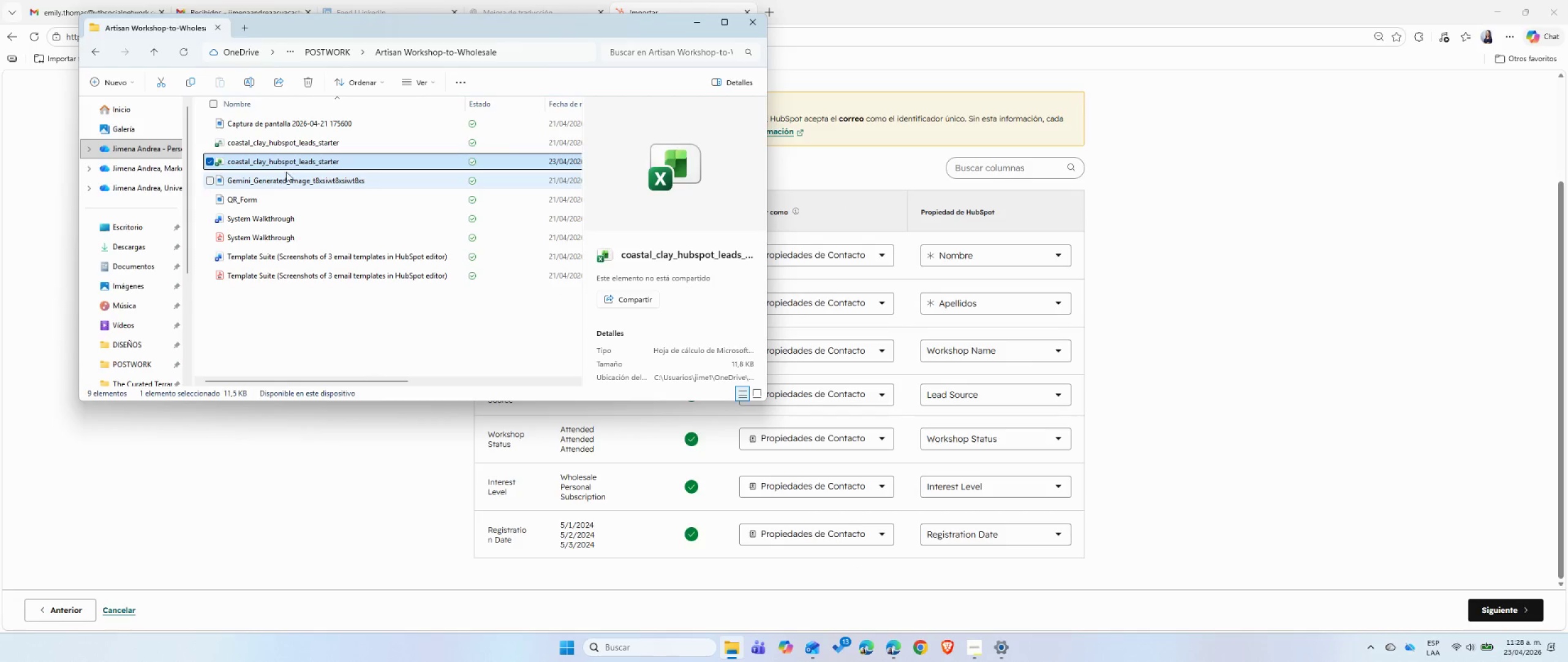 
double_click([288, 160])
 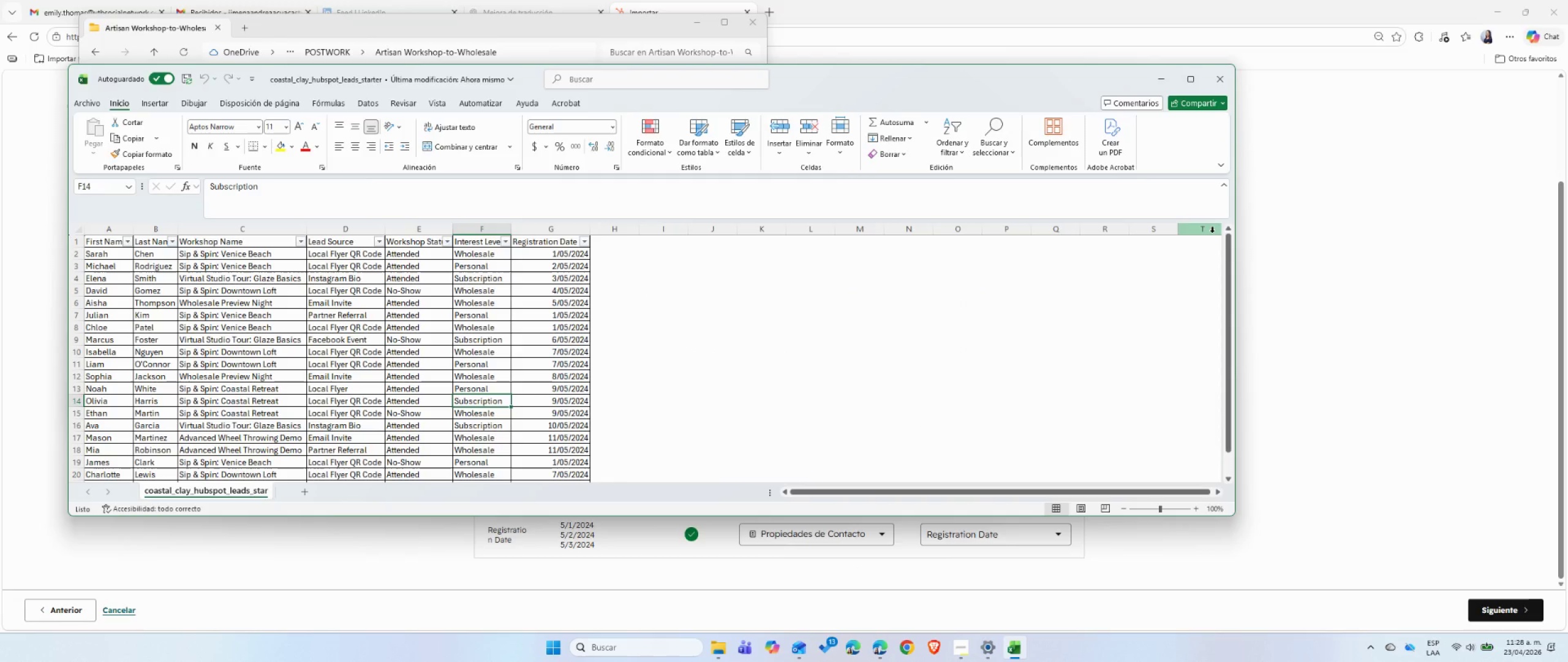 
wait(6.66)
 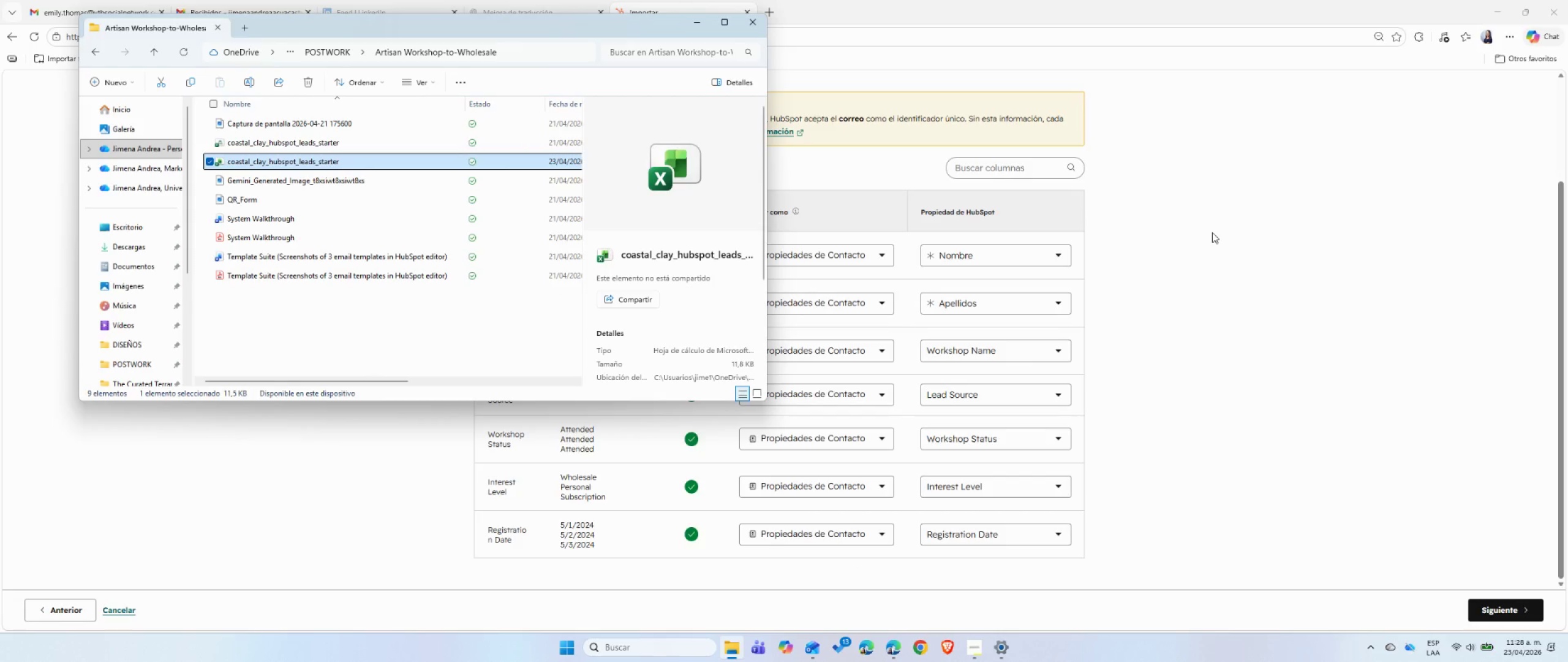 
left_click([1155, 88])
 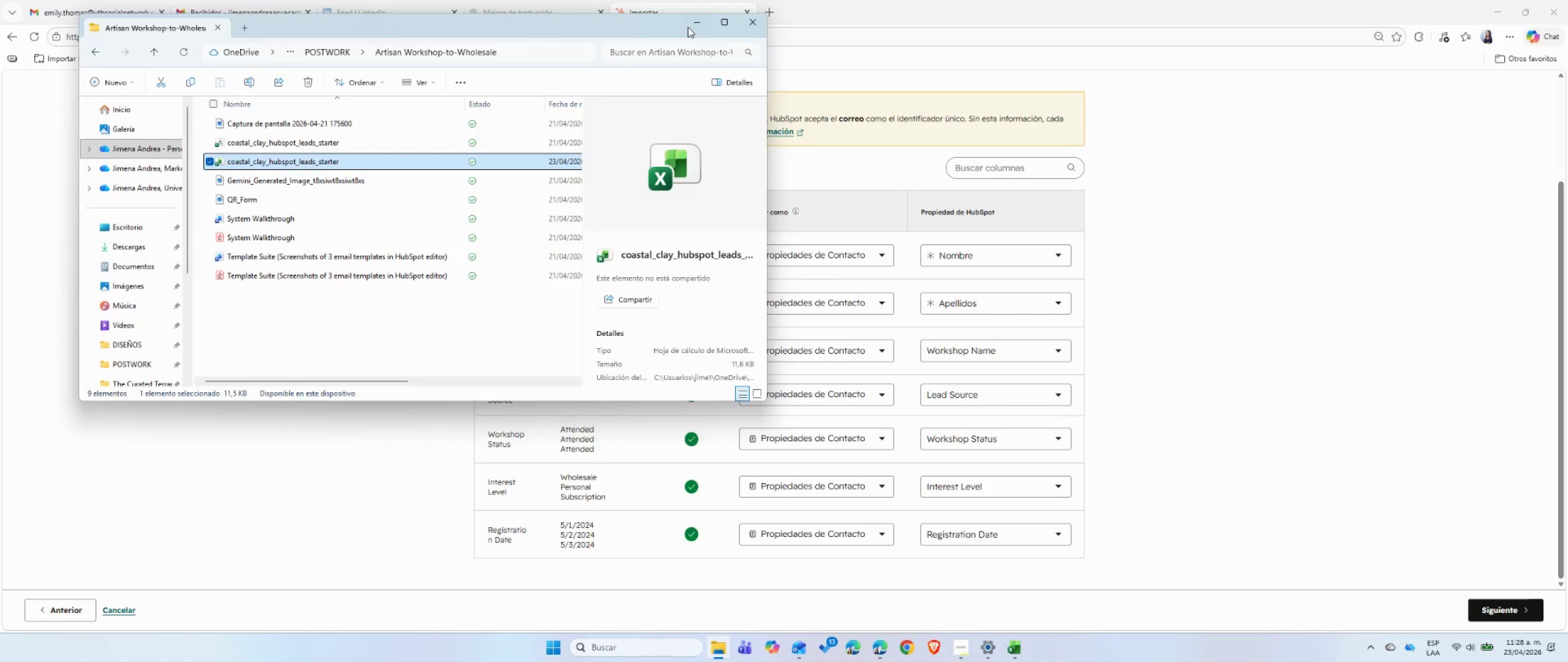 
left_click([690, 24])
 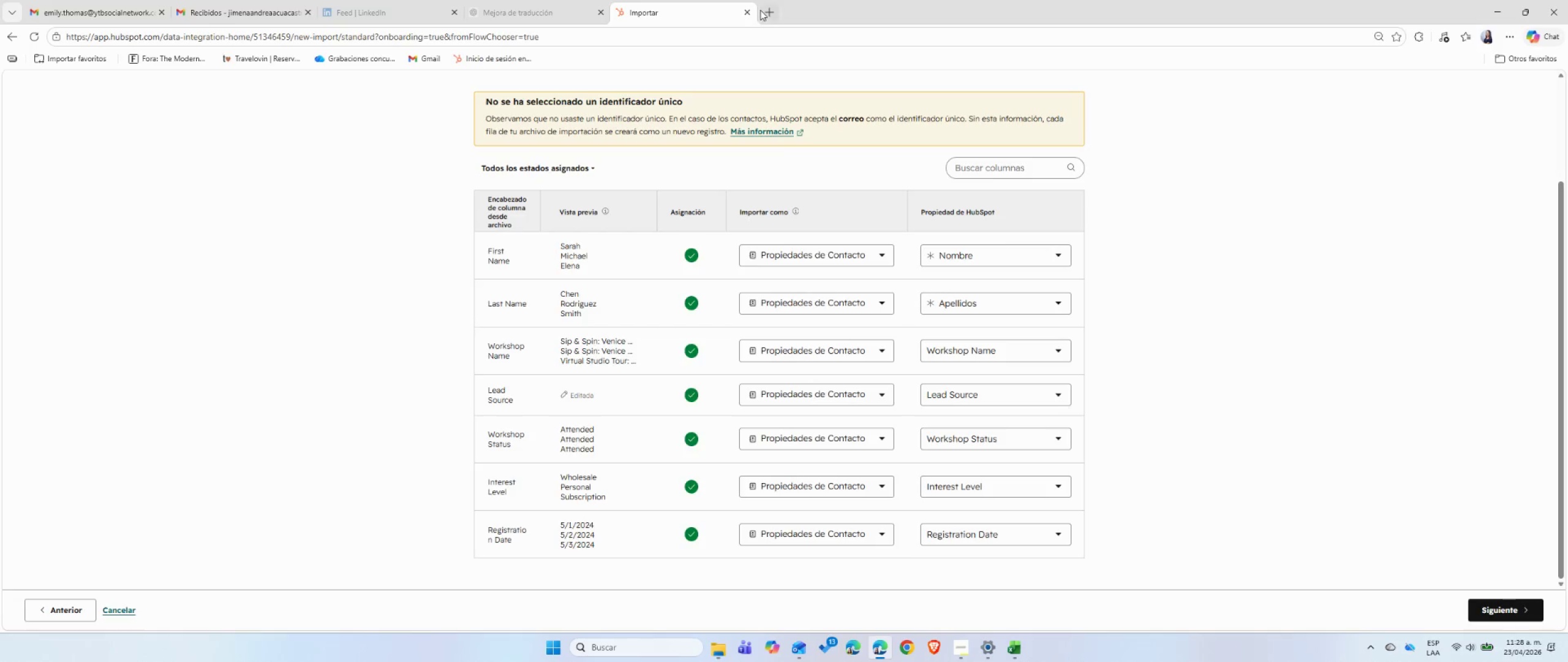 
left_click([764, 9])
 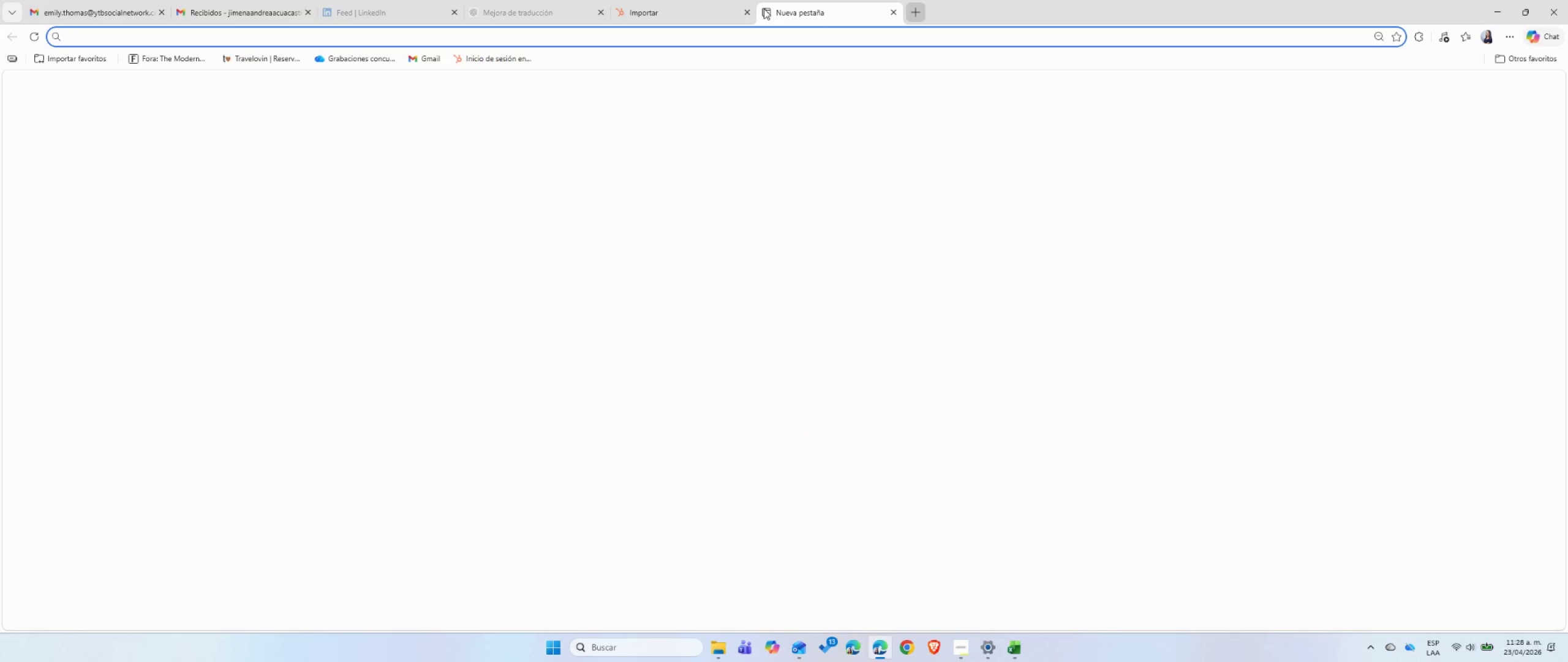 
type(gemi)
 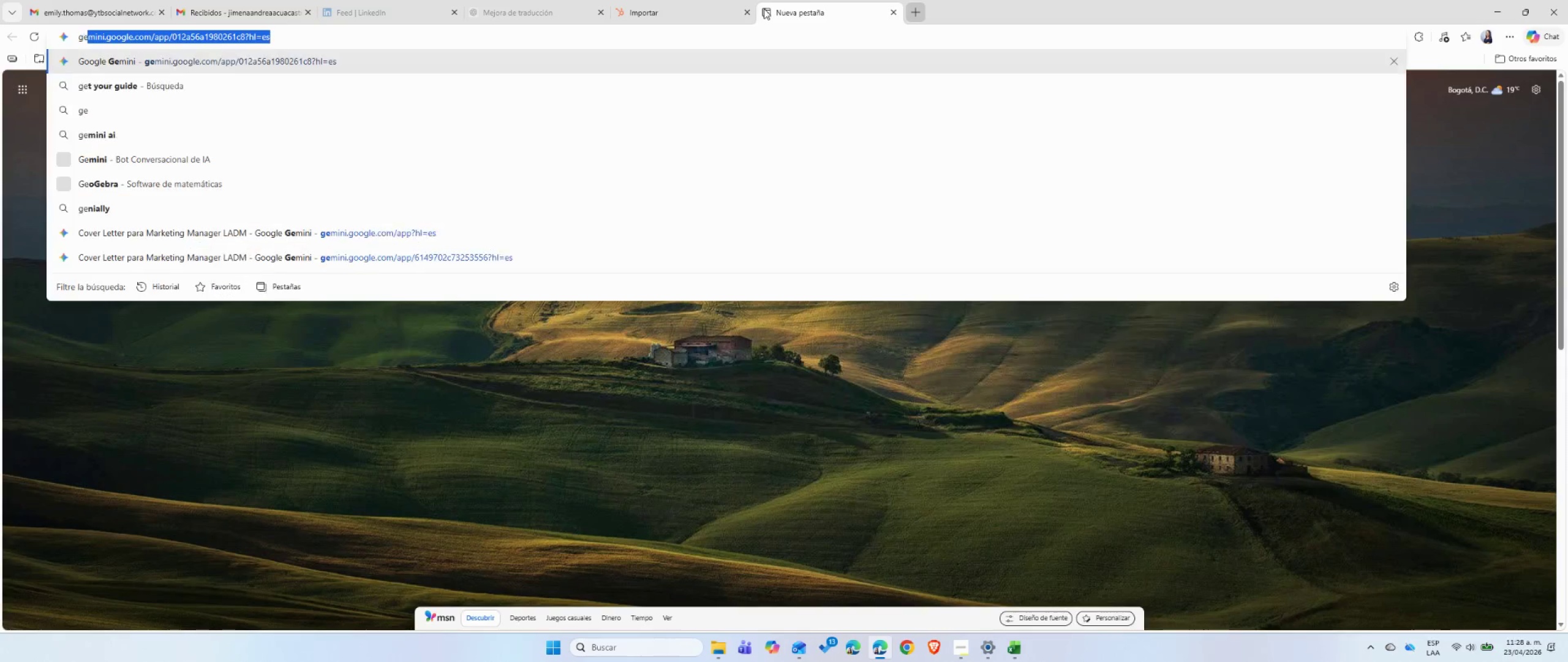 
key(Enter)
 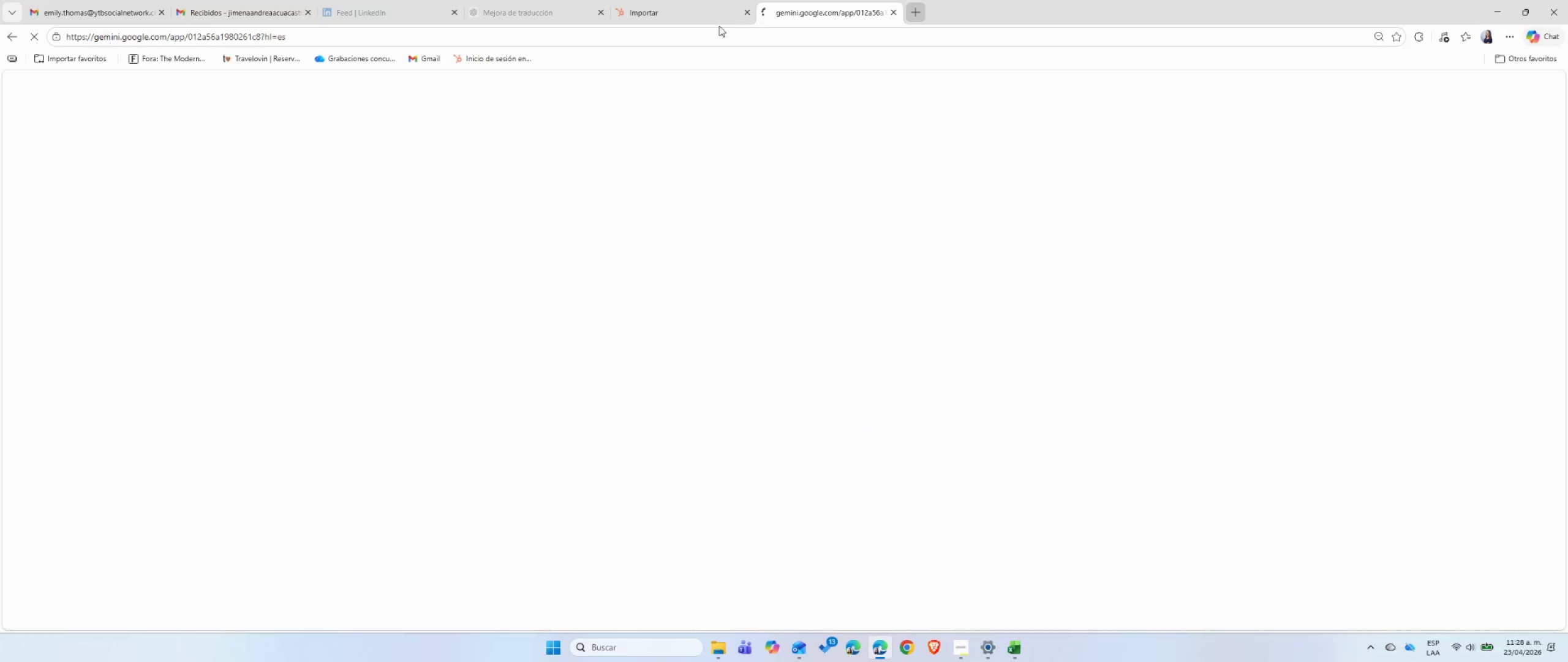 
left_click([698, 14])
 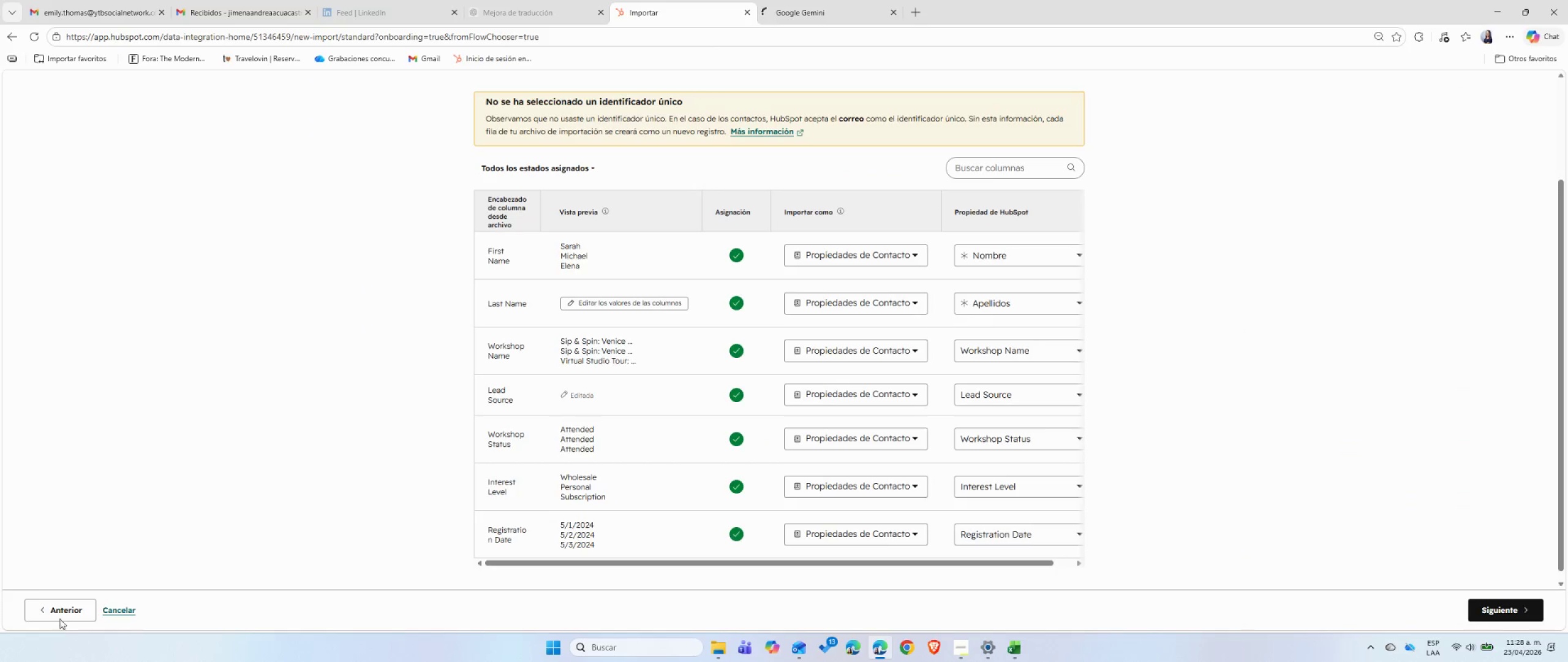 
left_click([123, 610])
 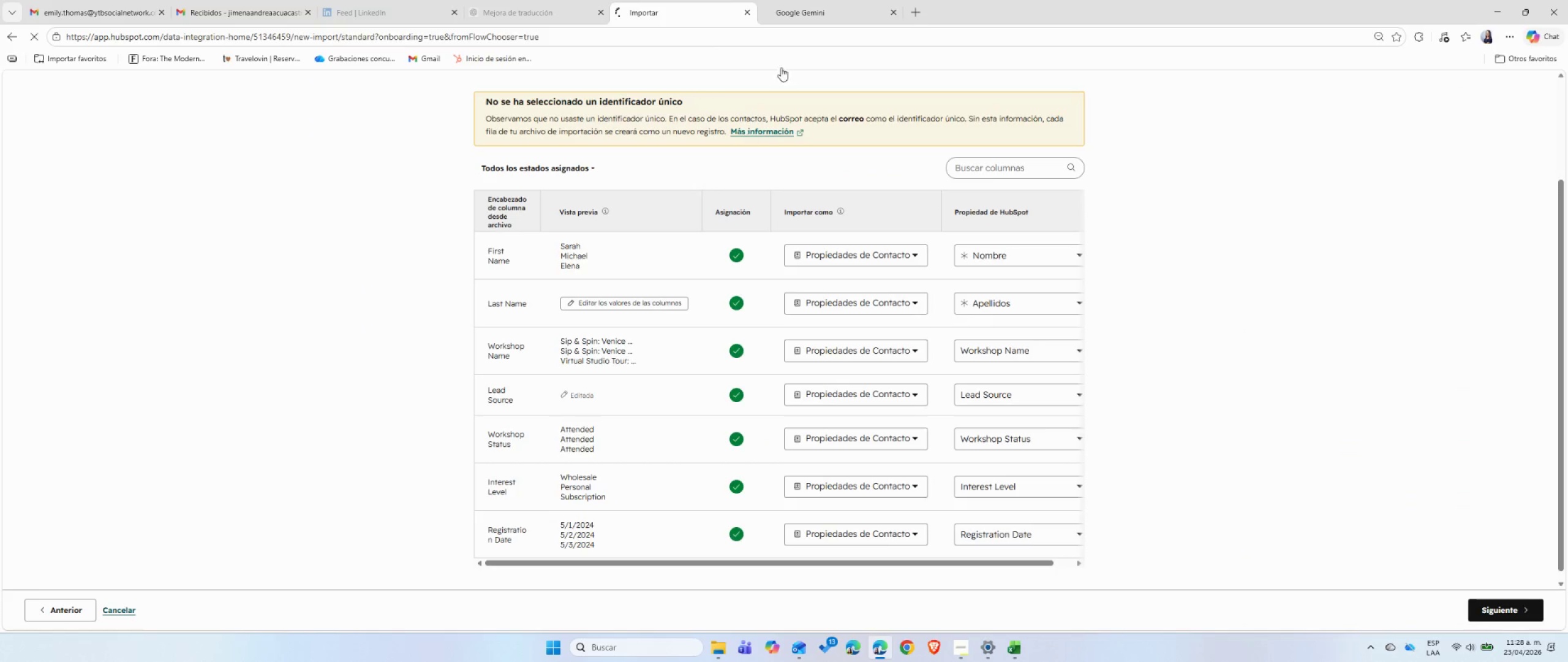 
left_click([812, 12])
 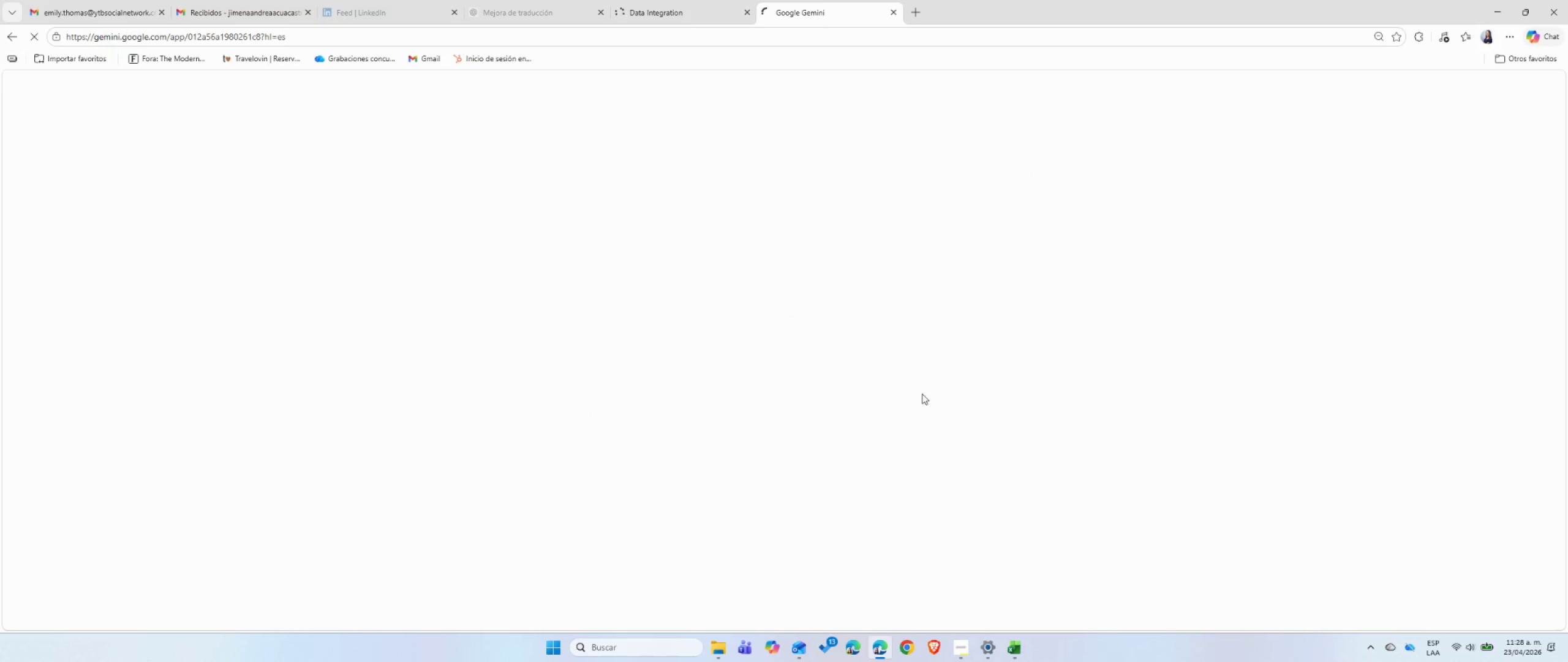 
mouse_move([957, 474])
 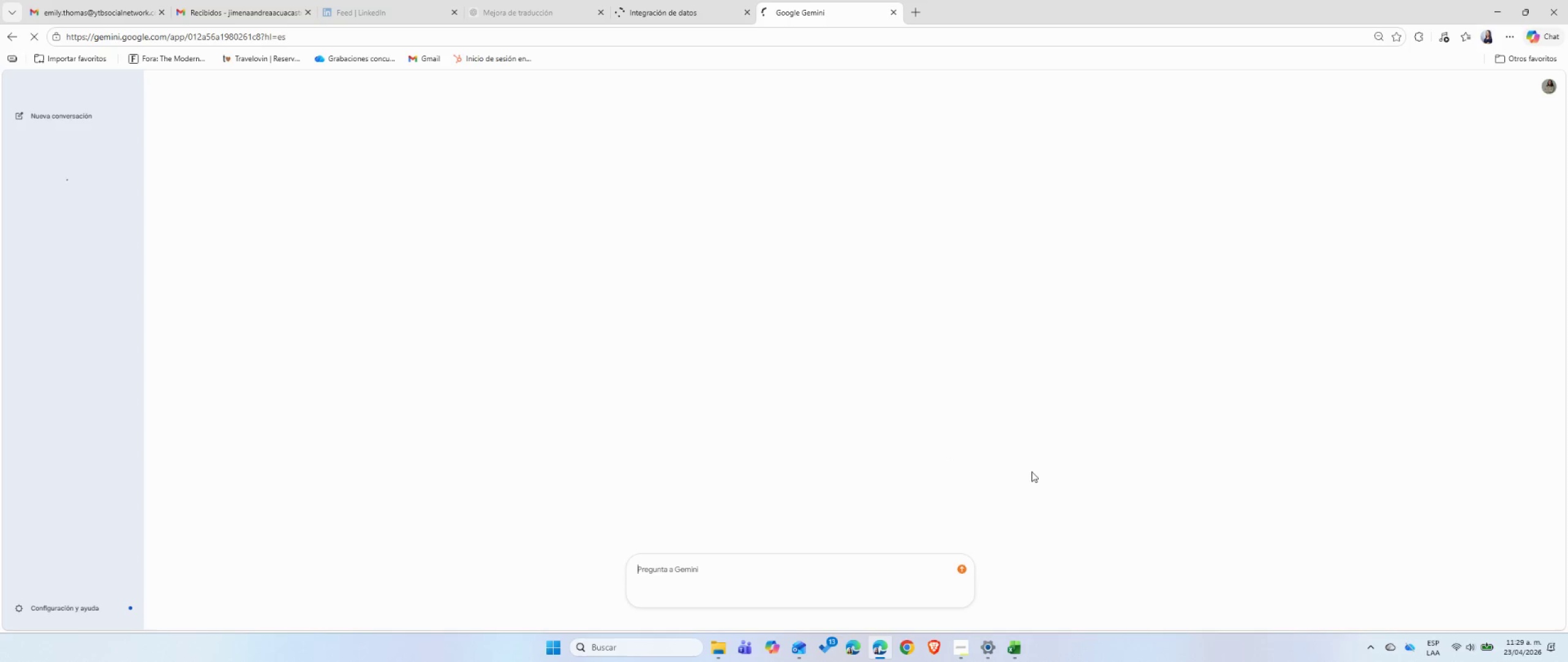 
mouse_move([999, 465])
 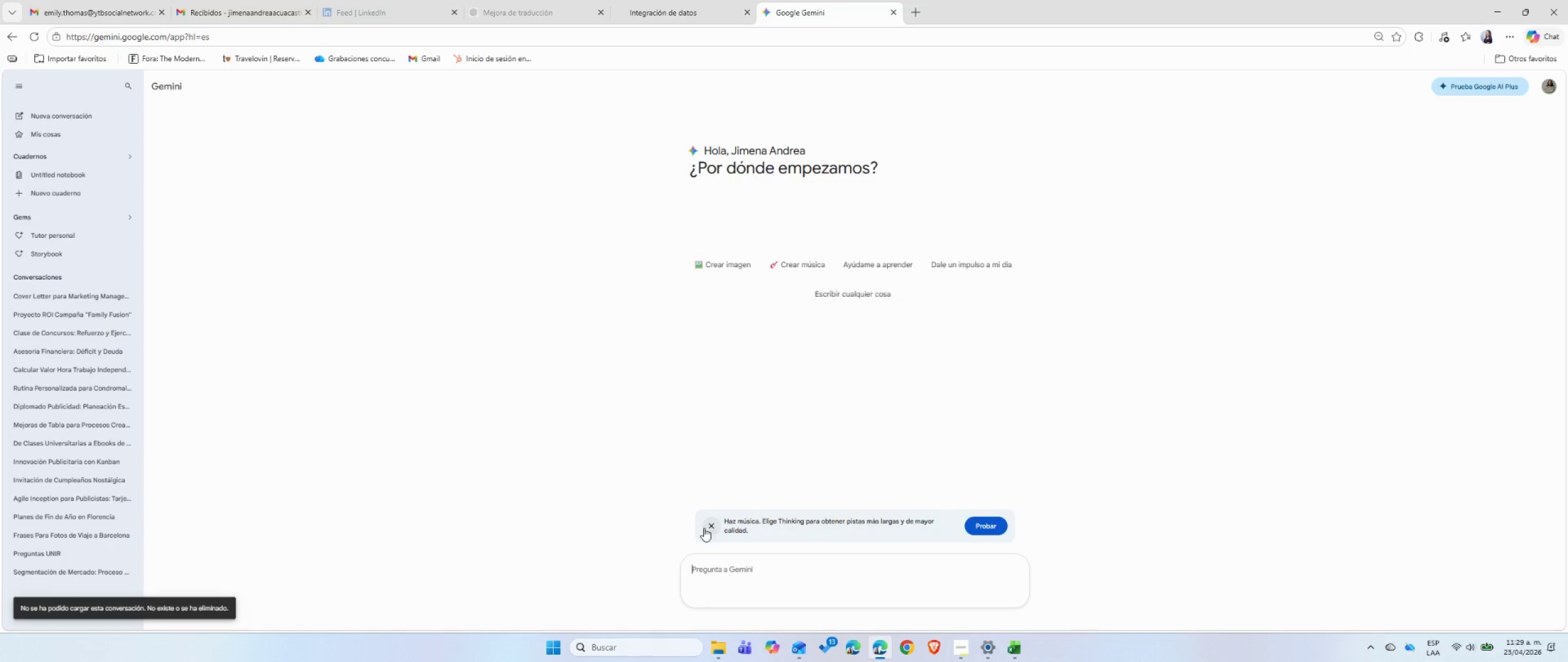 
left_click([706, 527])
 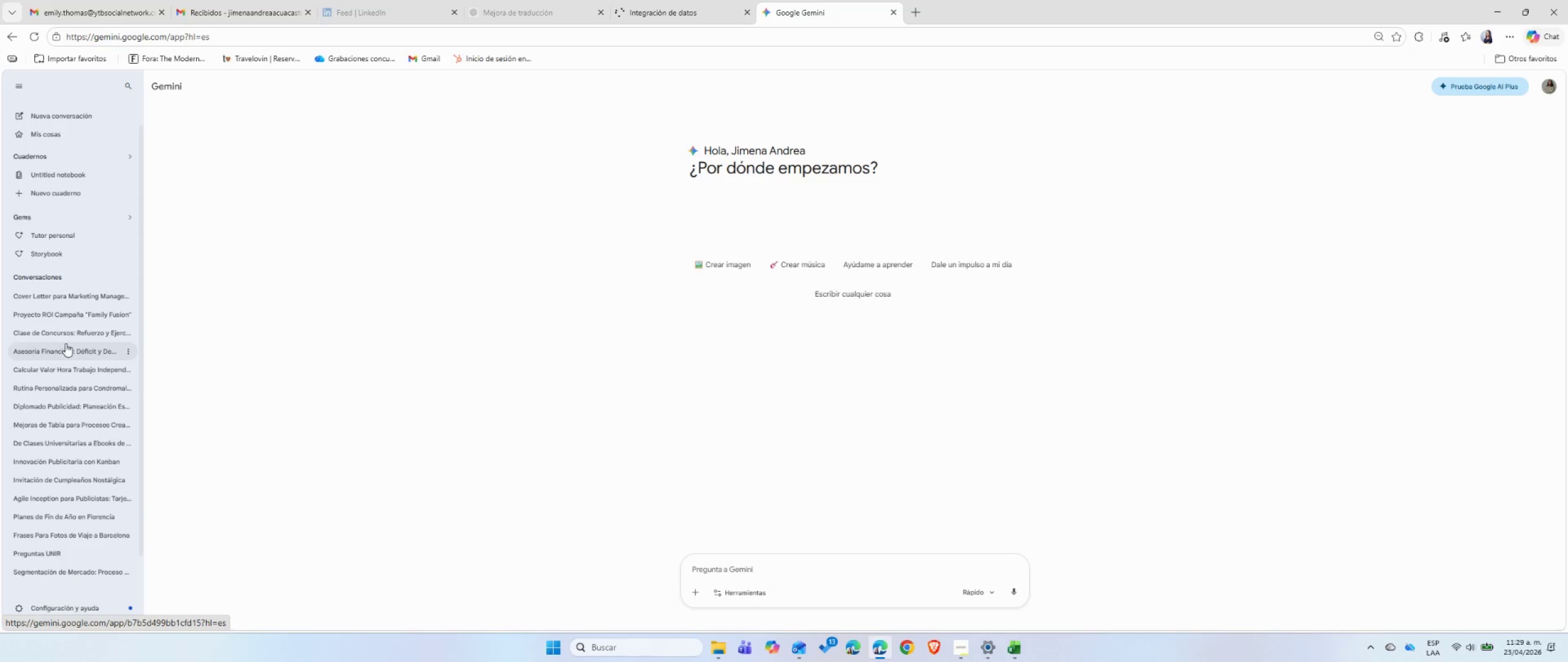 
left_click([74, 305])
 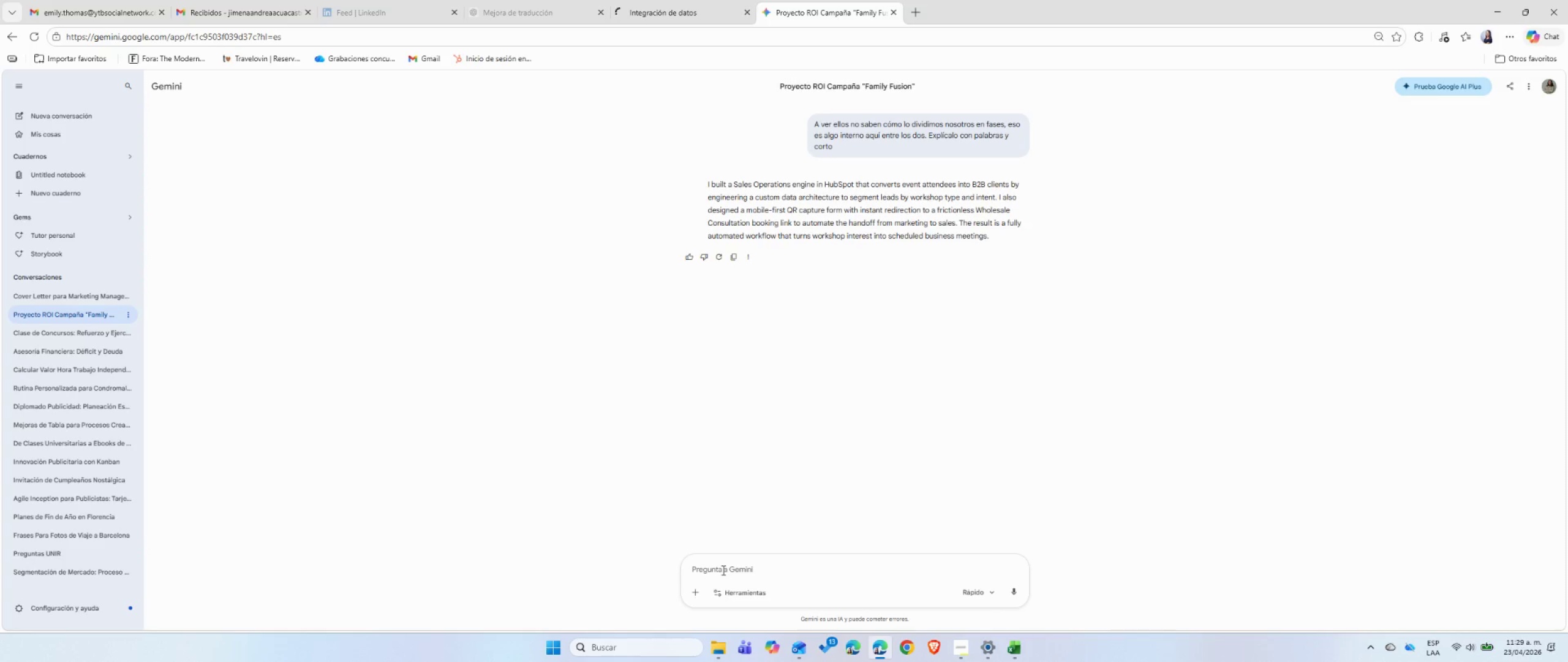 
wait(9.27)
 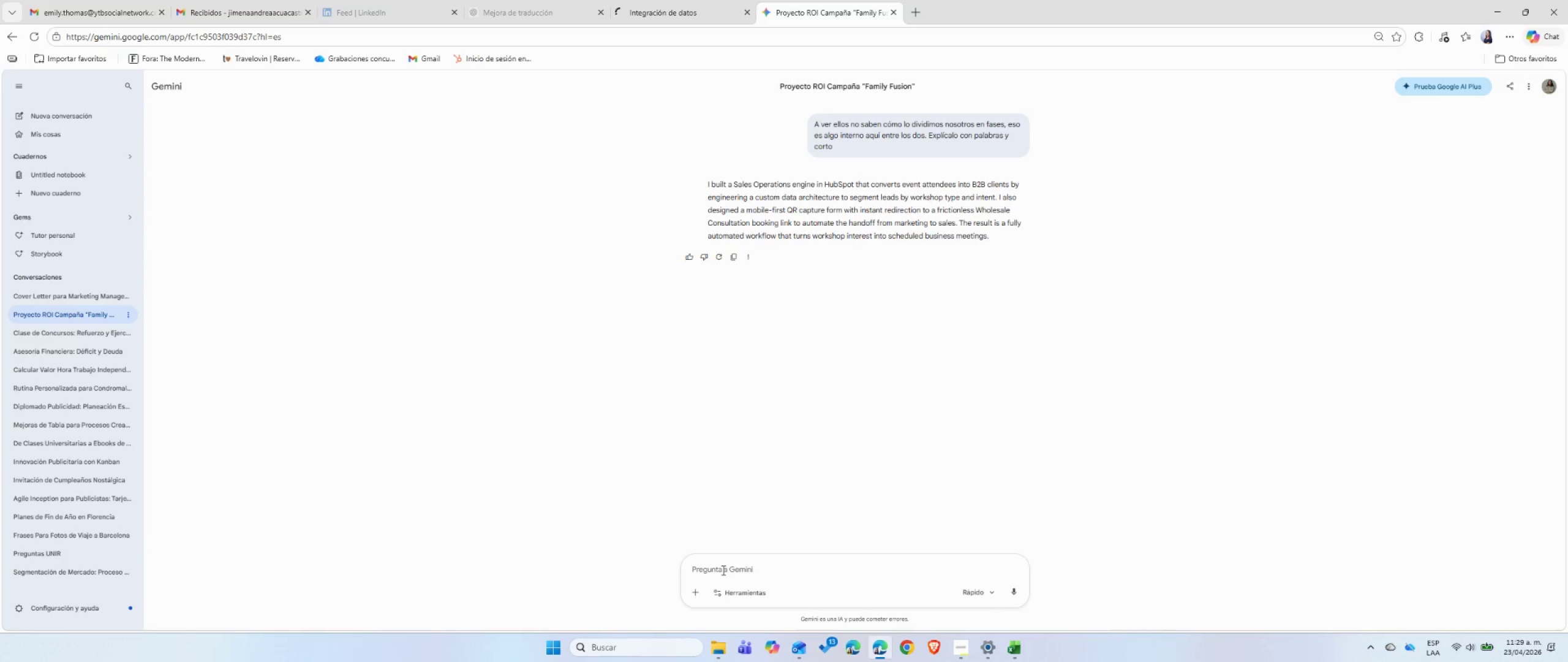 
left_click([722, 570])
 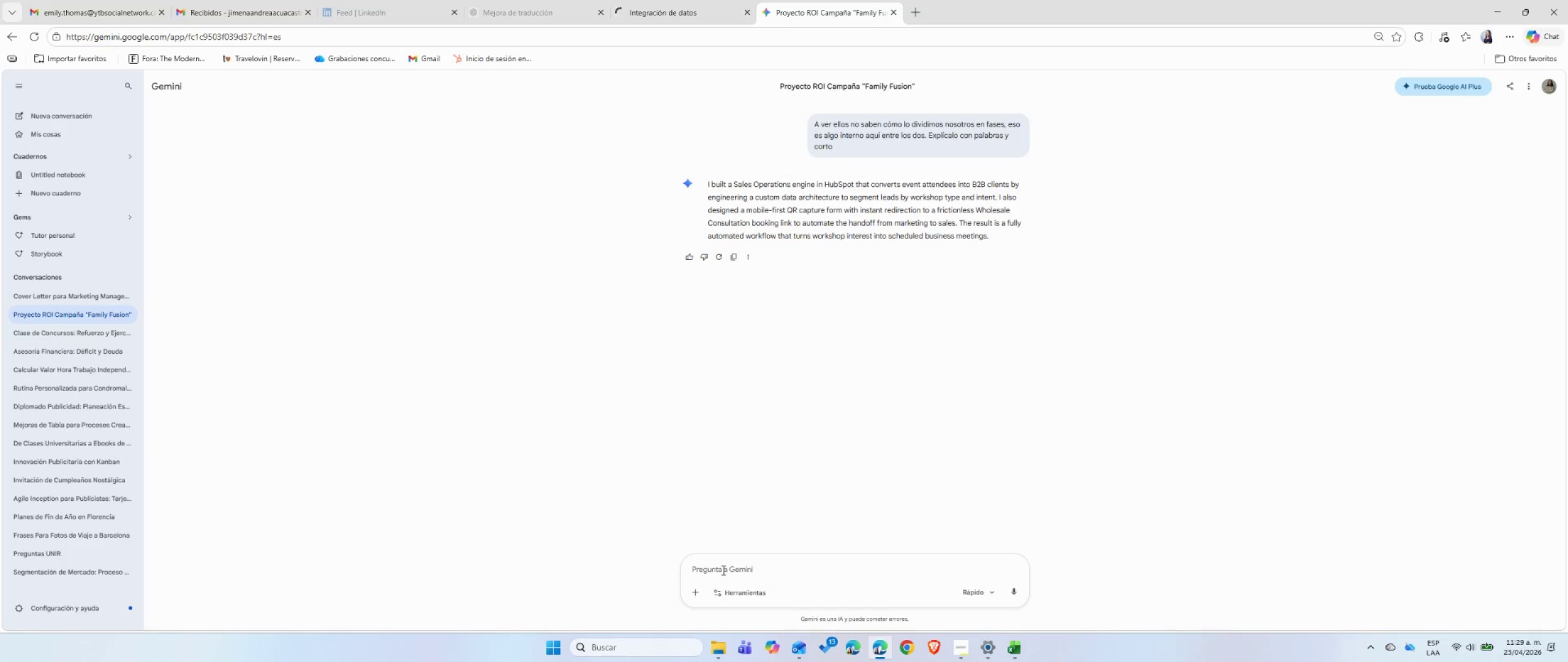 
type(Necesito agregarle correo)
key(Backspace)
key(Backspace)
key(Backspace)
key(Backspace)
key(Backspace)
key(Backspace)
type(un correo a cada uno de estos contactos de la tabla. )
 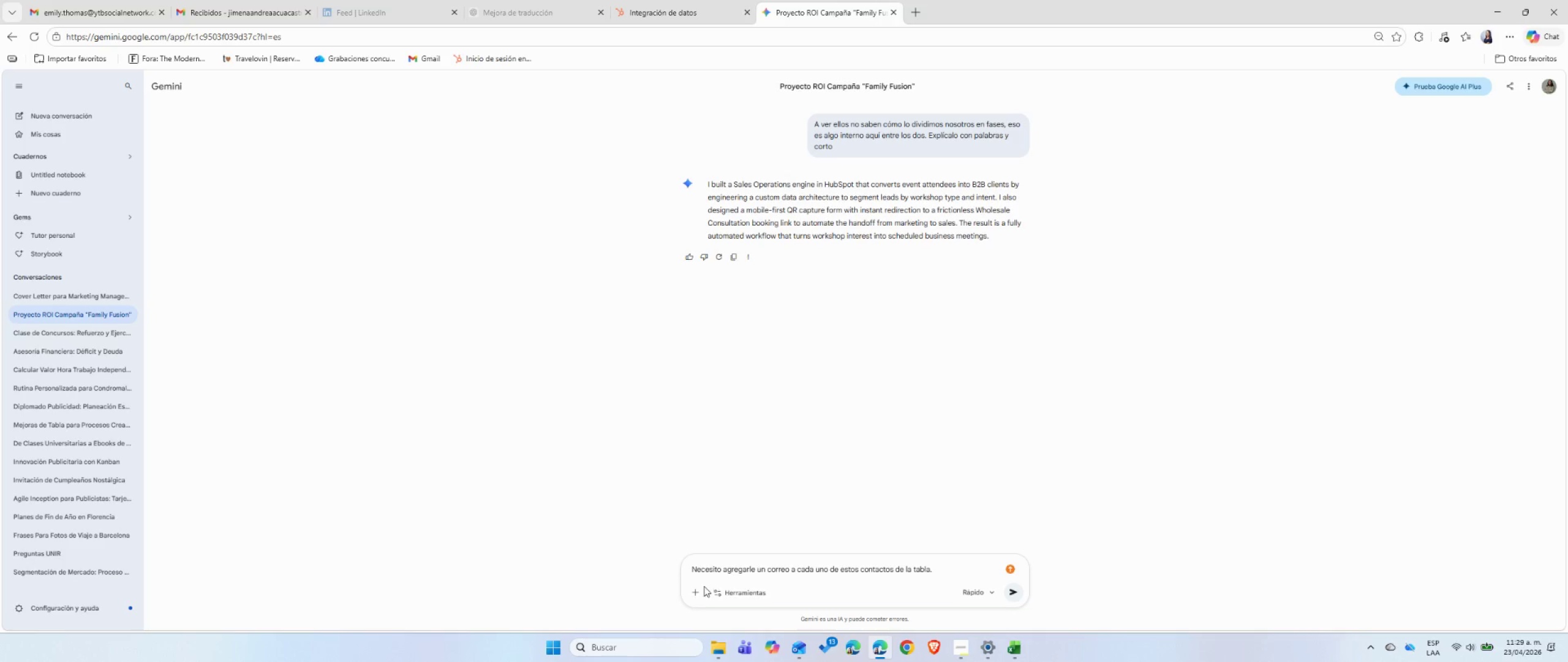 
left_click([700, 589])
 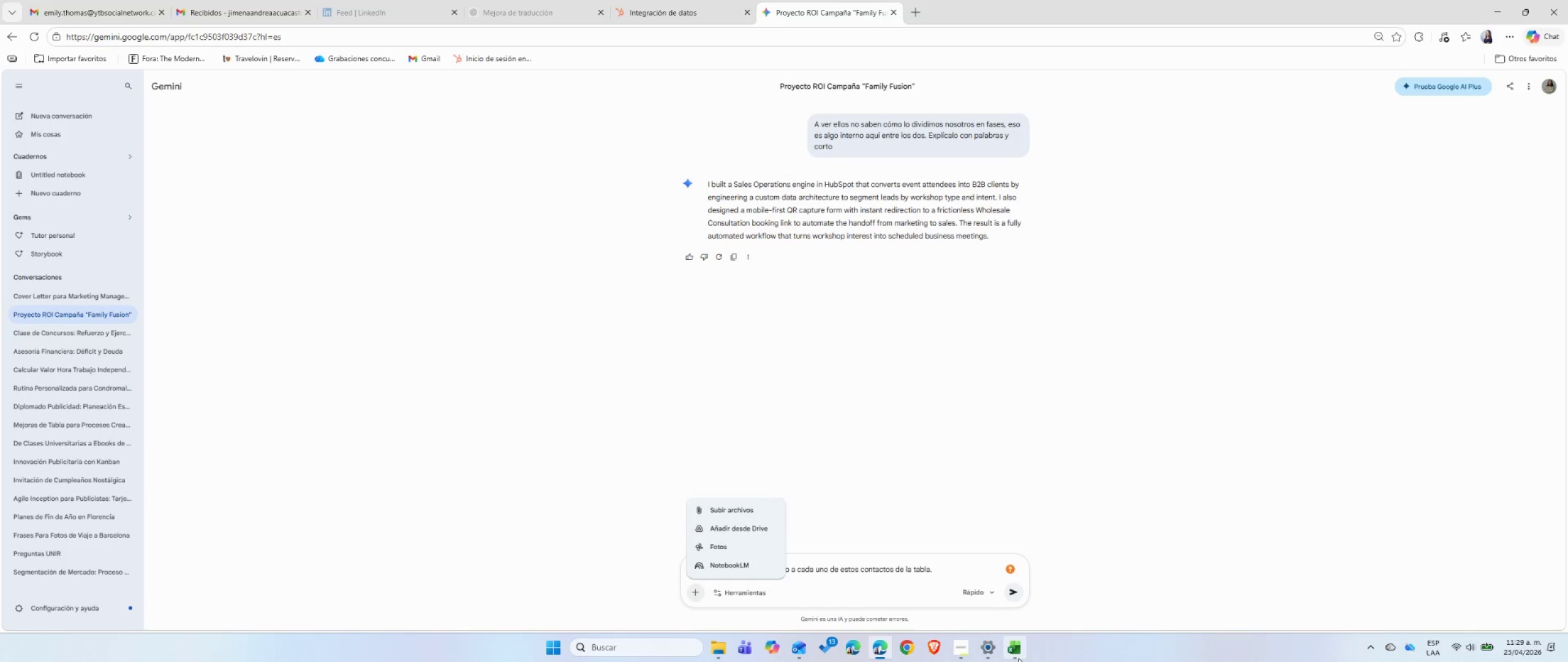 
left_click([1028, 655])
 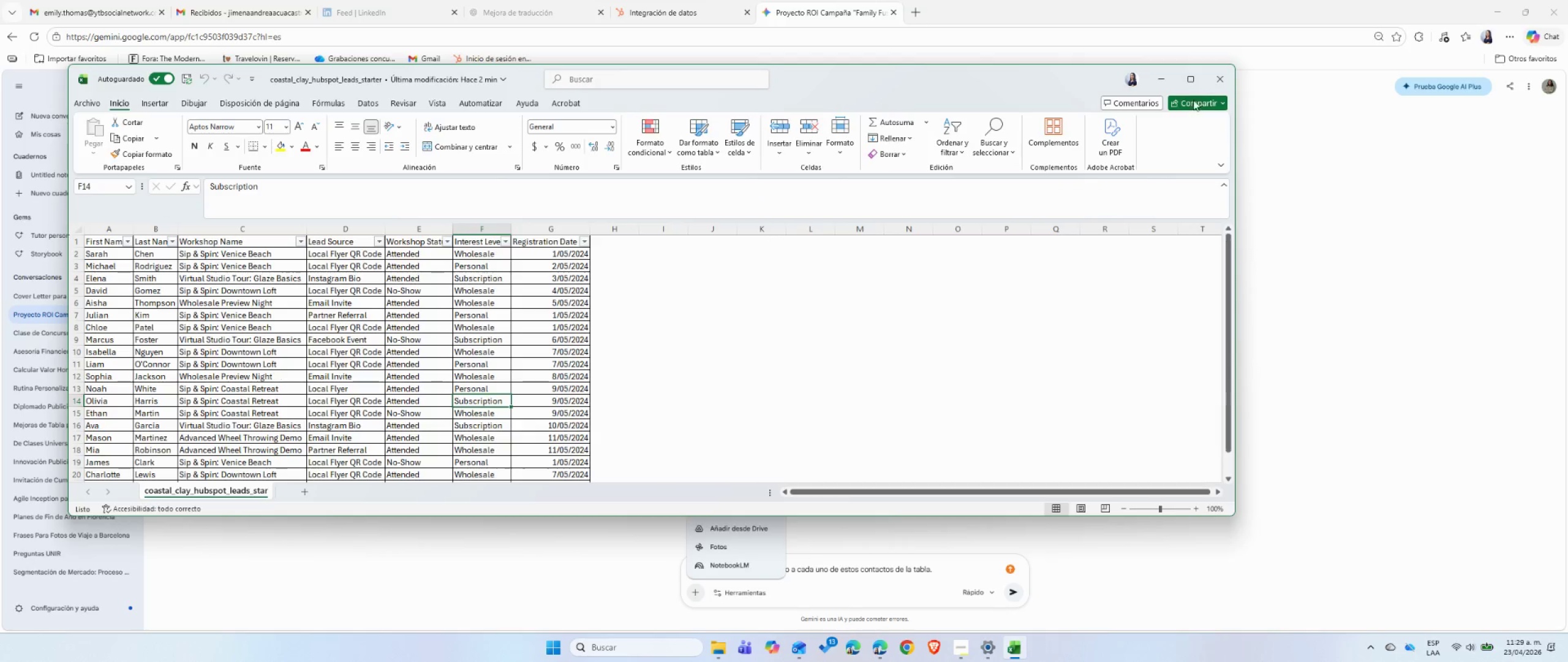 
left_click([1221, 80])
 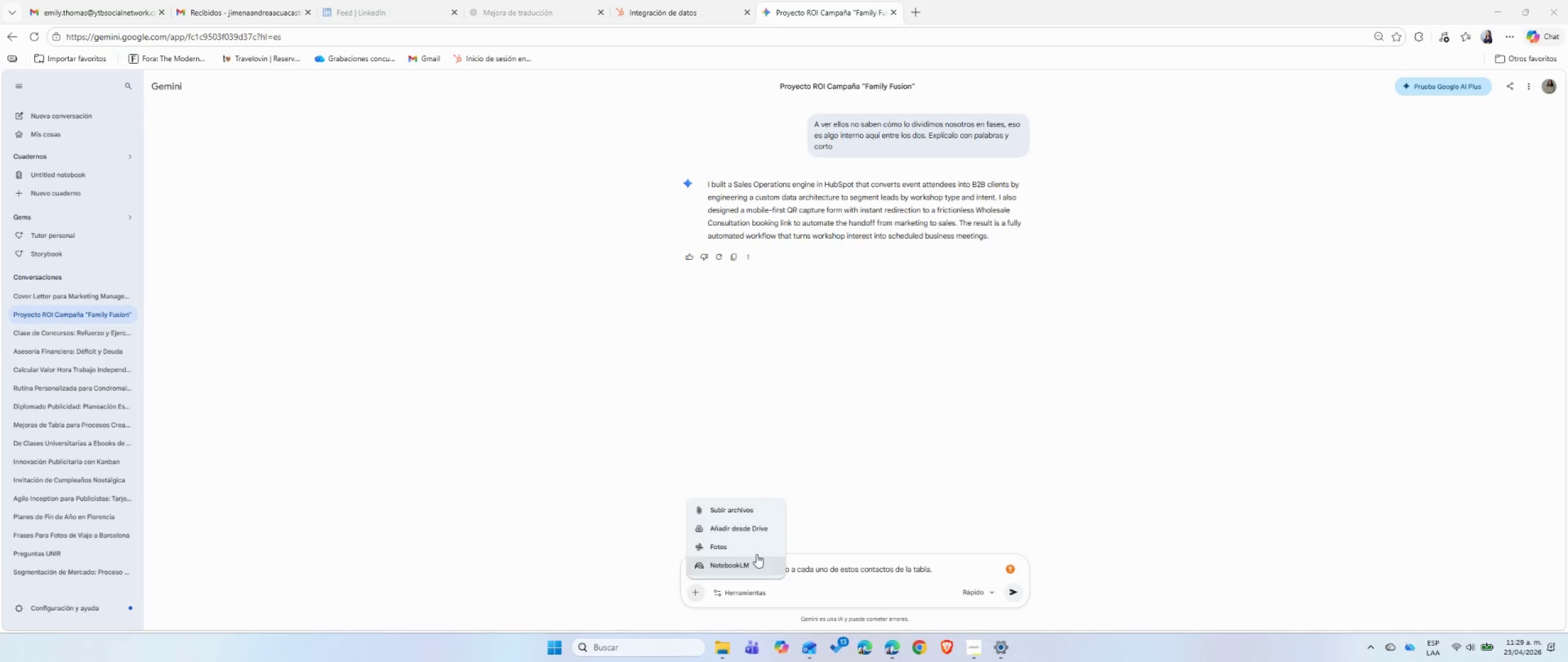 
left_click([722, 511])
 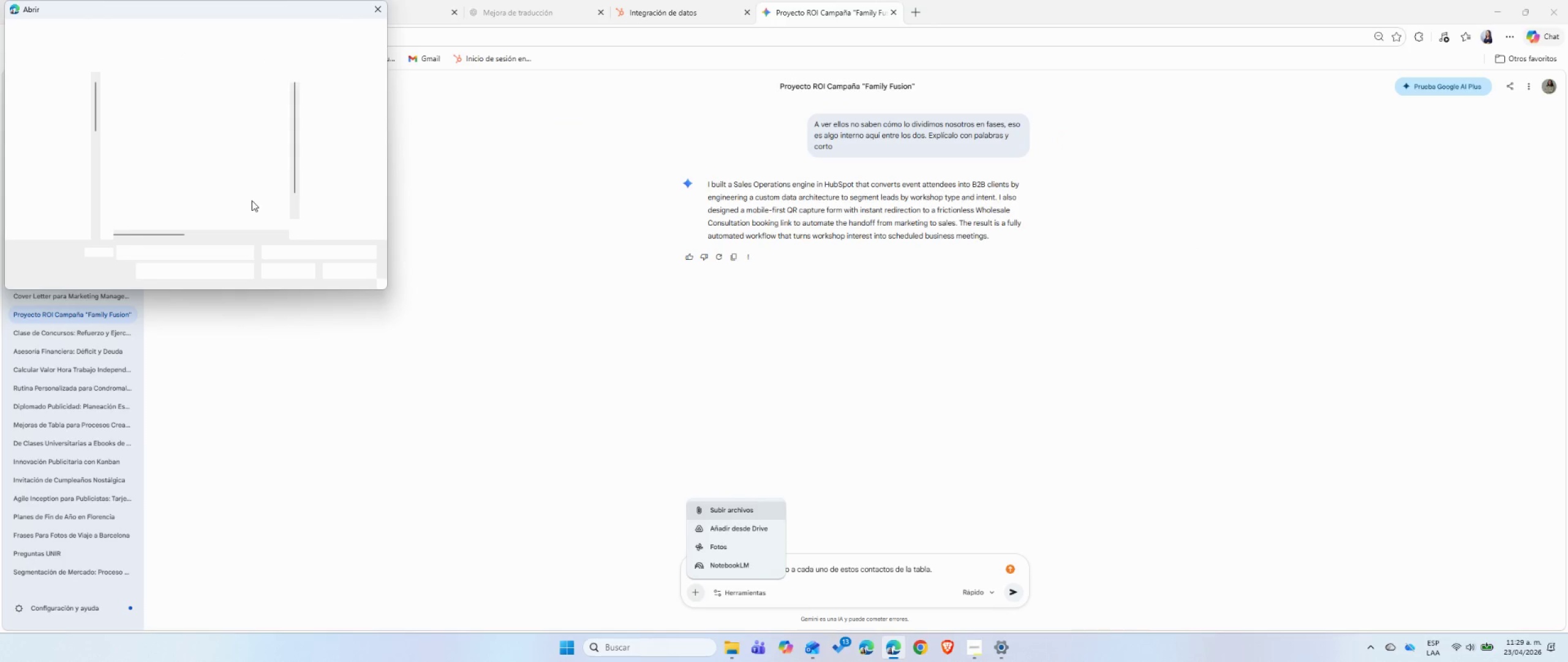 
wait(5.34)
 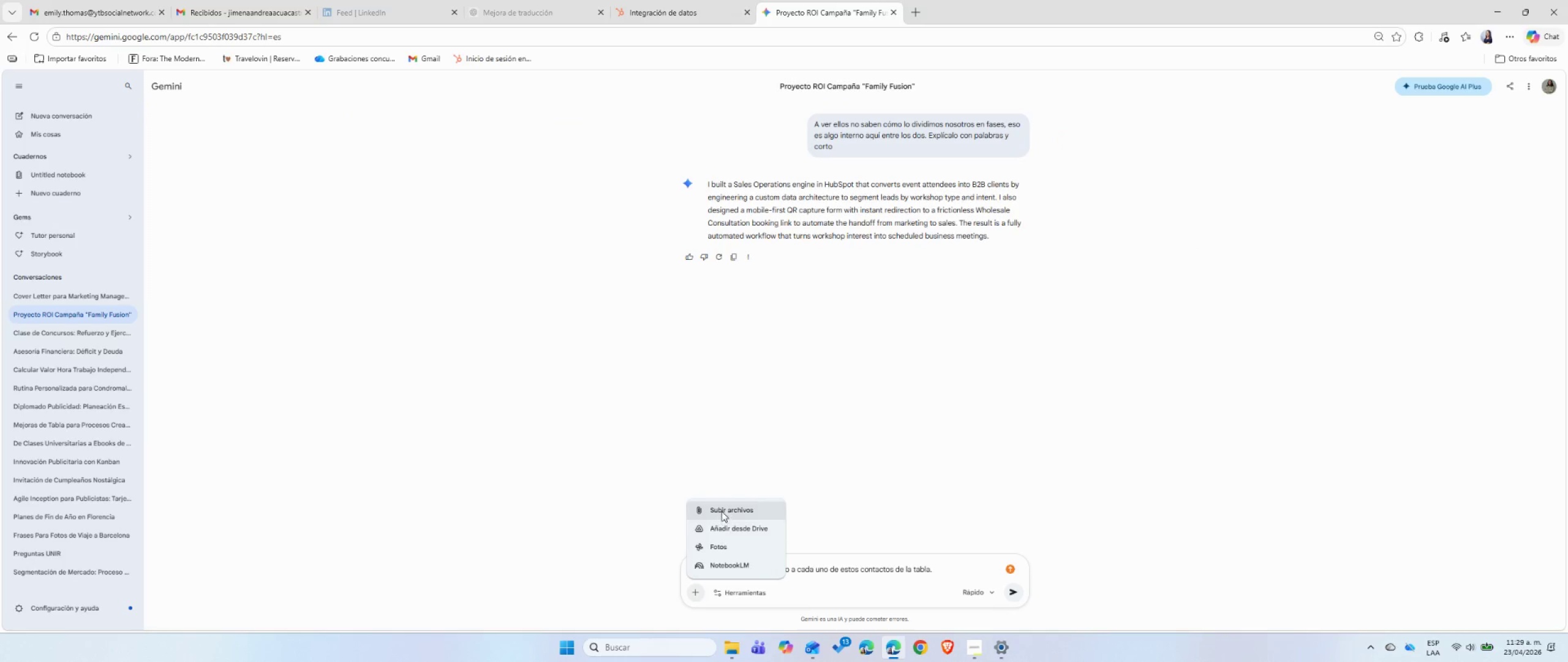 
left_click([151, 137])
 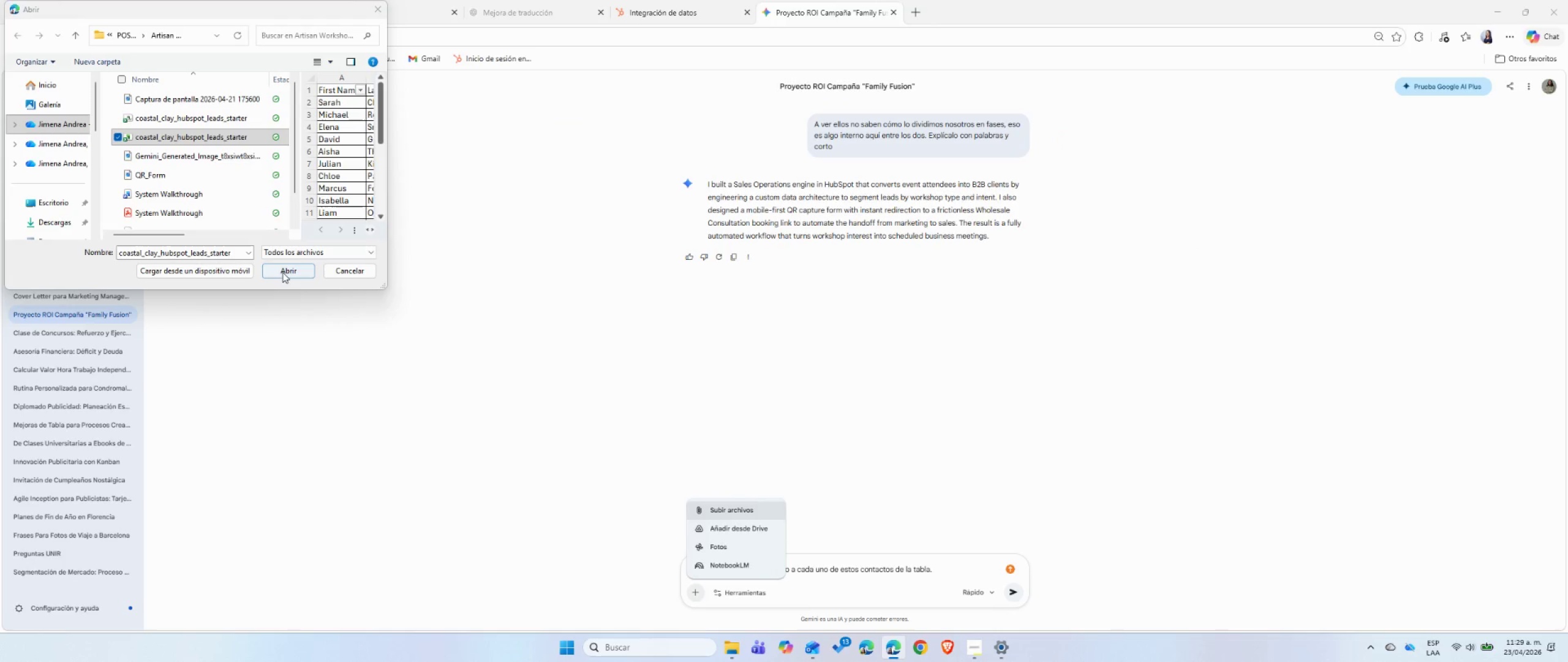 
left_click([283, 273])
 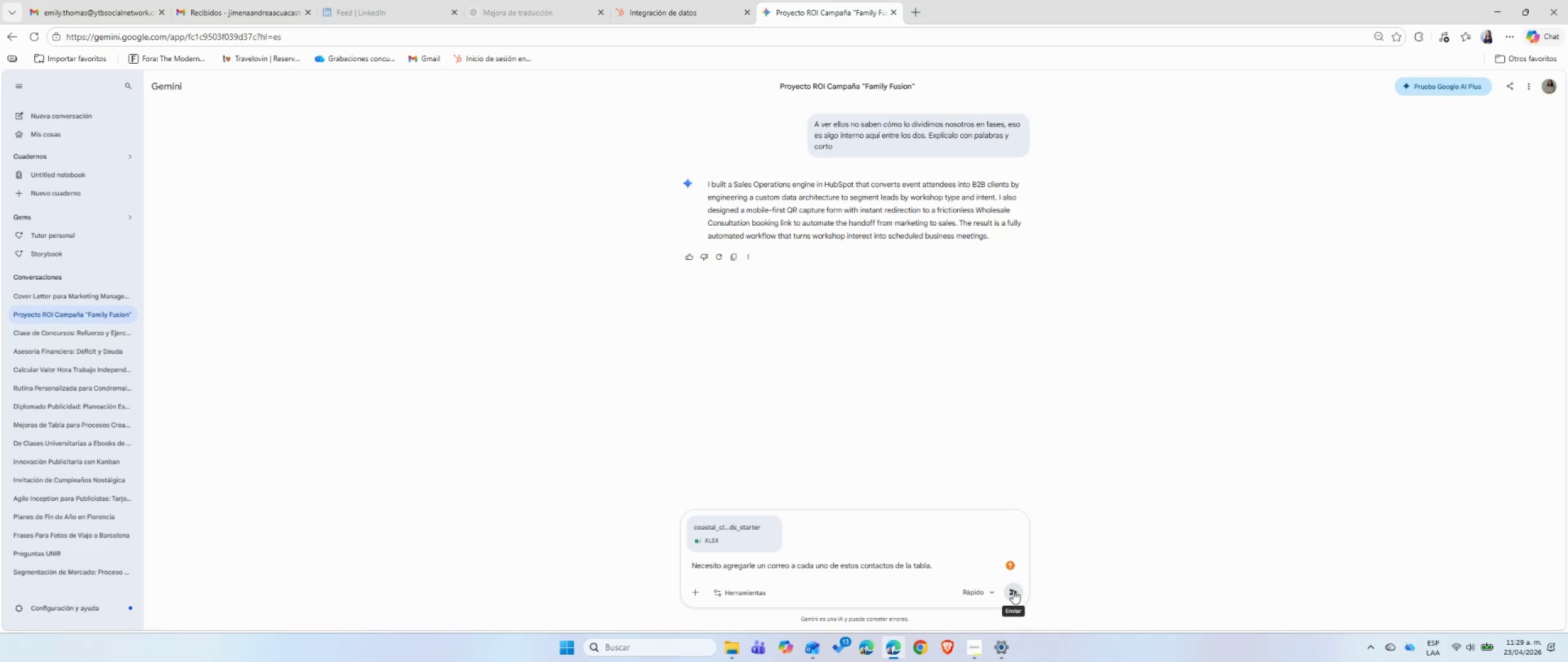 
wait(6.34)
 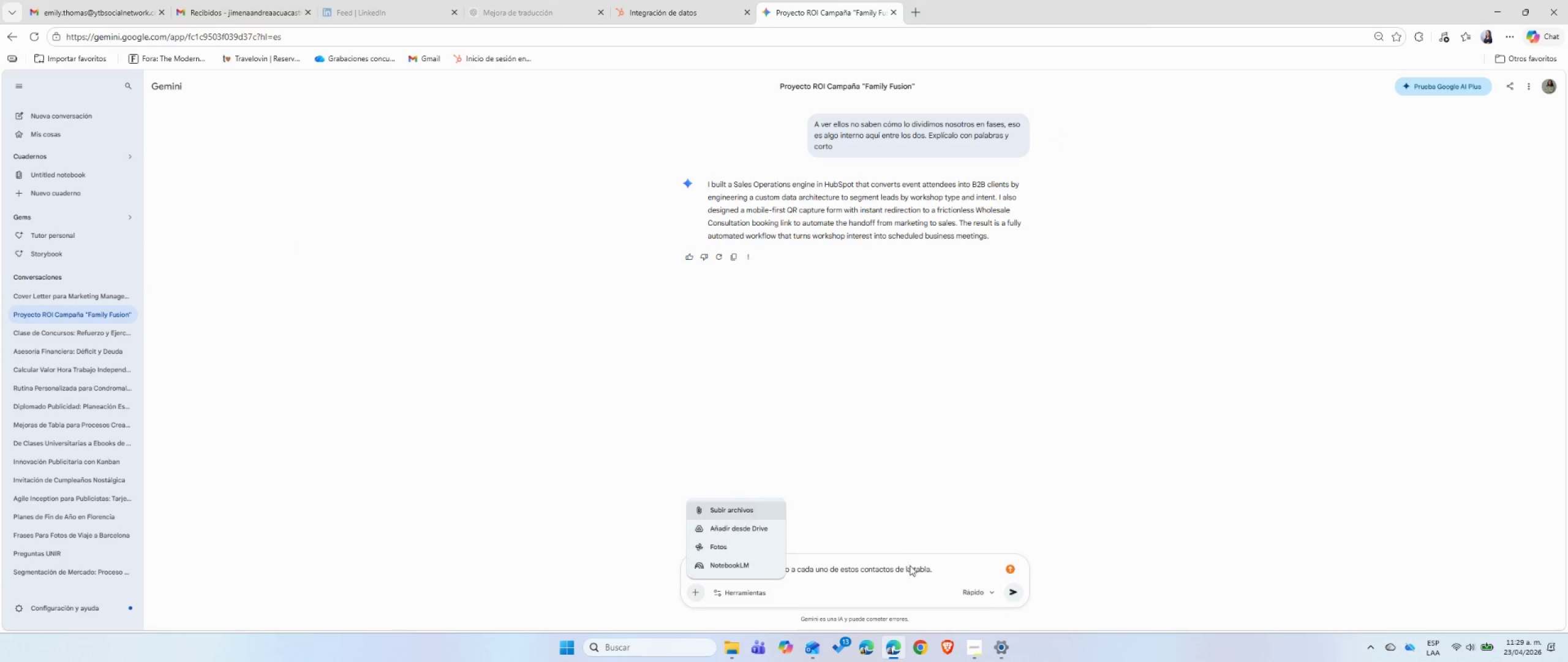 
left_click([1013, 590])
 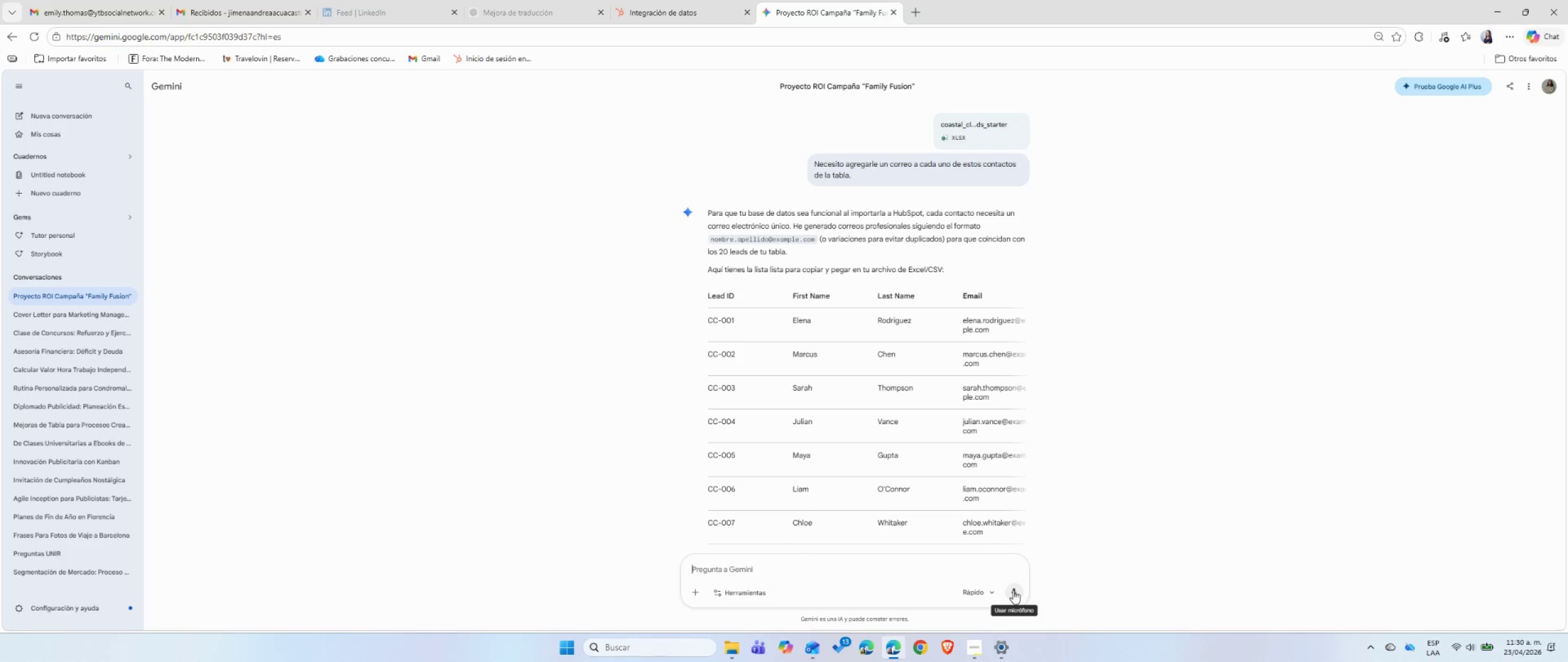 
wait(36.08)
 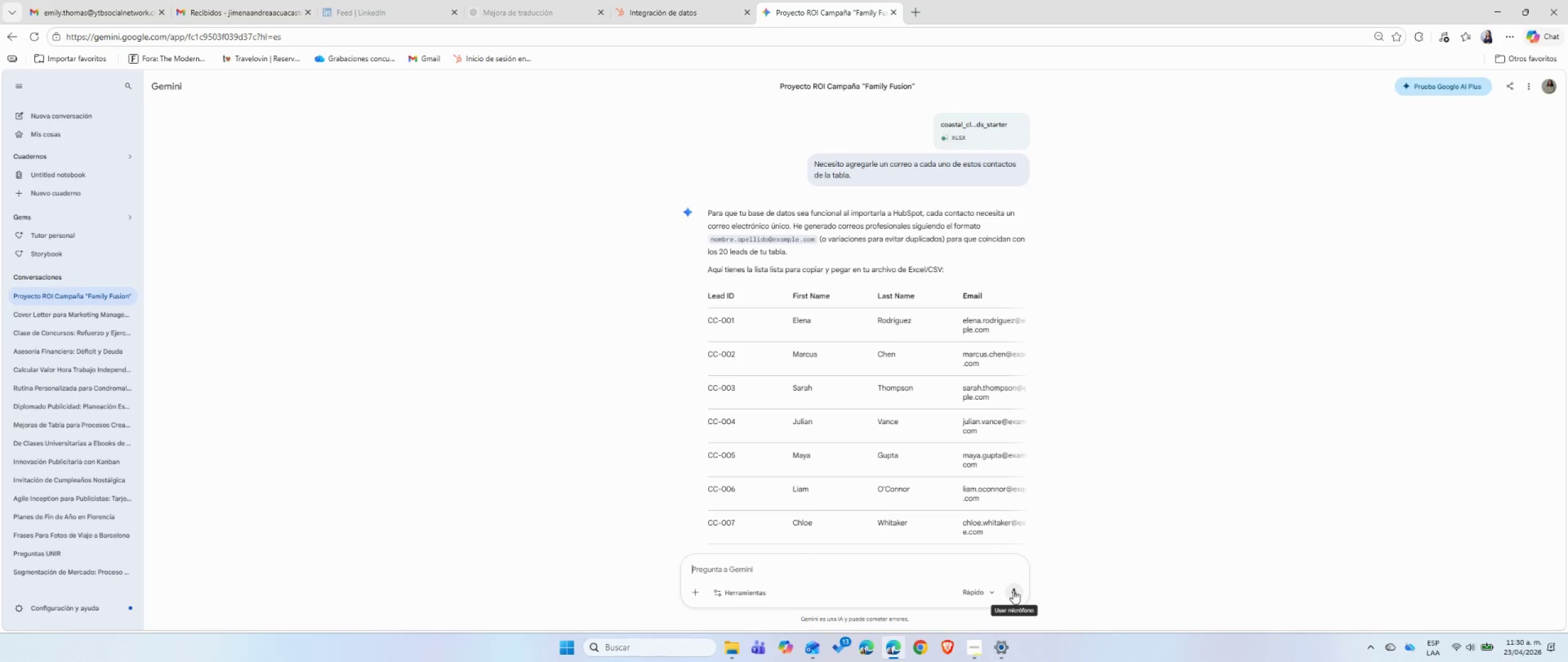 
scroll: coordinate [866, 450], scroll_direction: down, amount: 11.0
 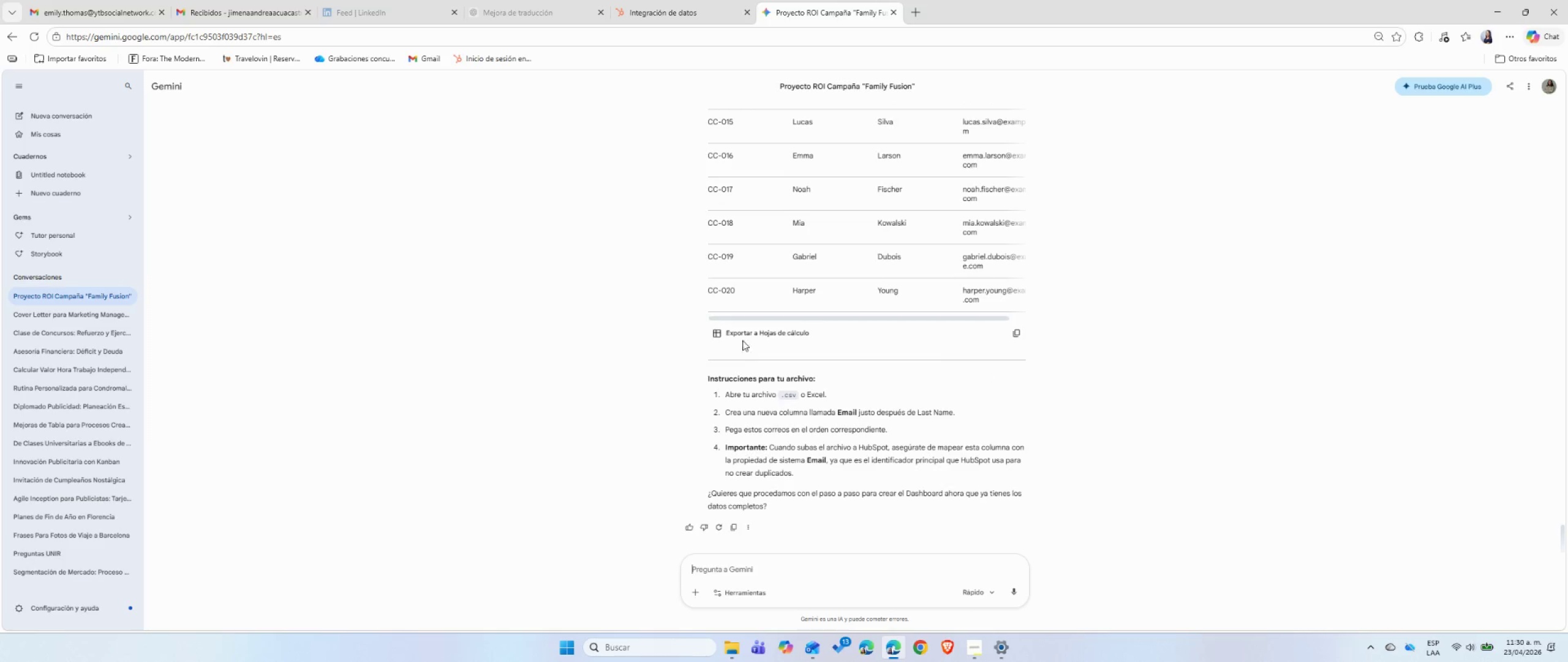 
left_click([744, 334])
 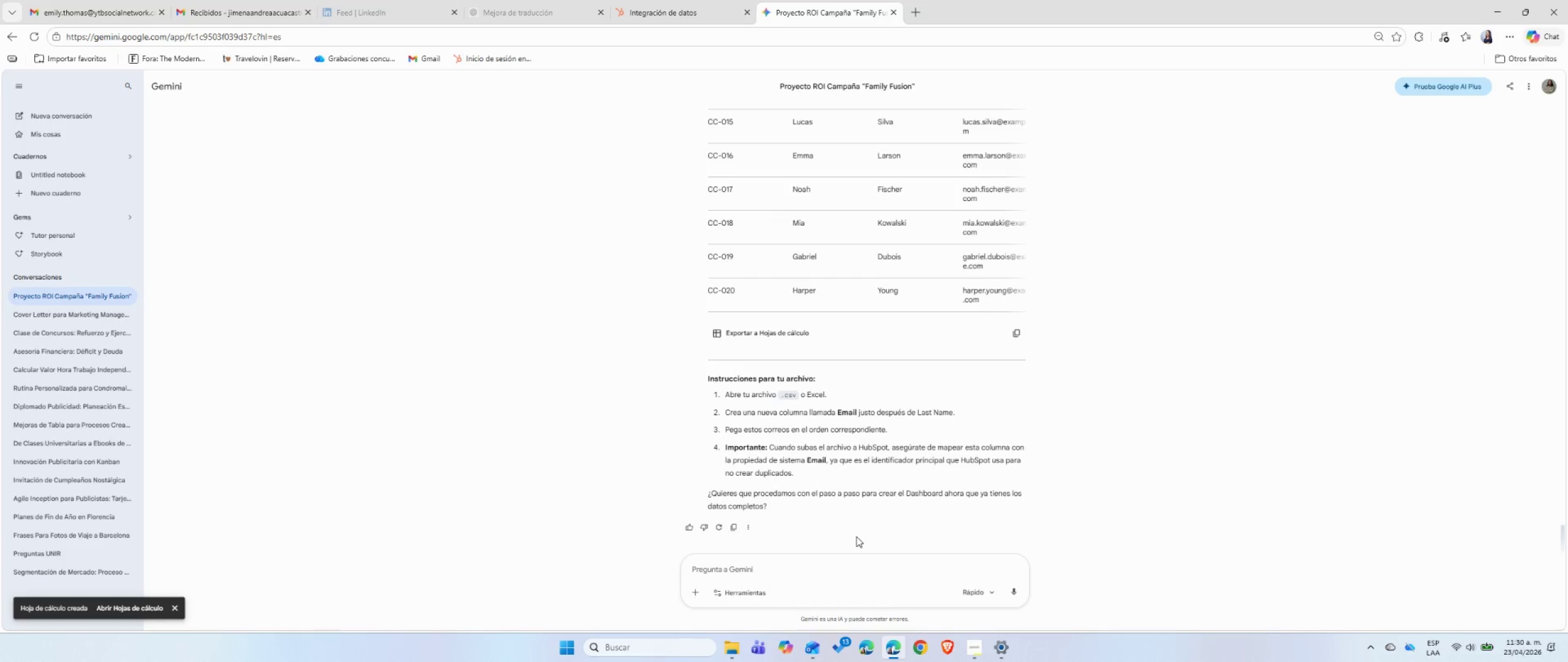 
wait(9.28)
 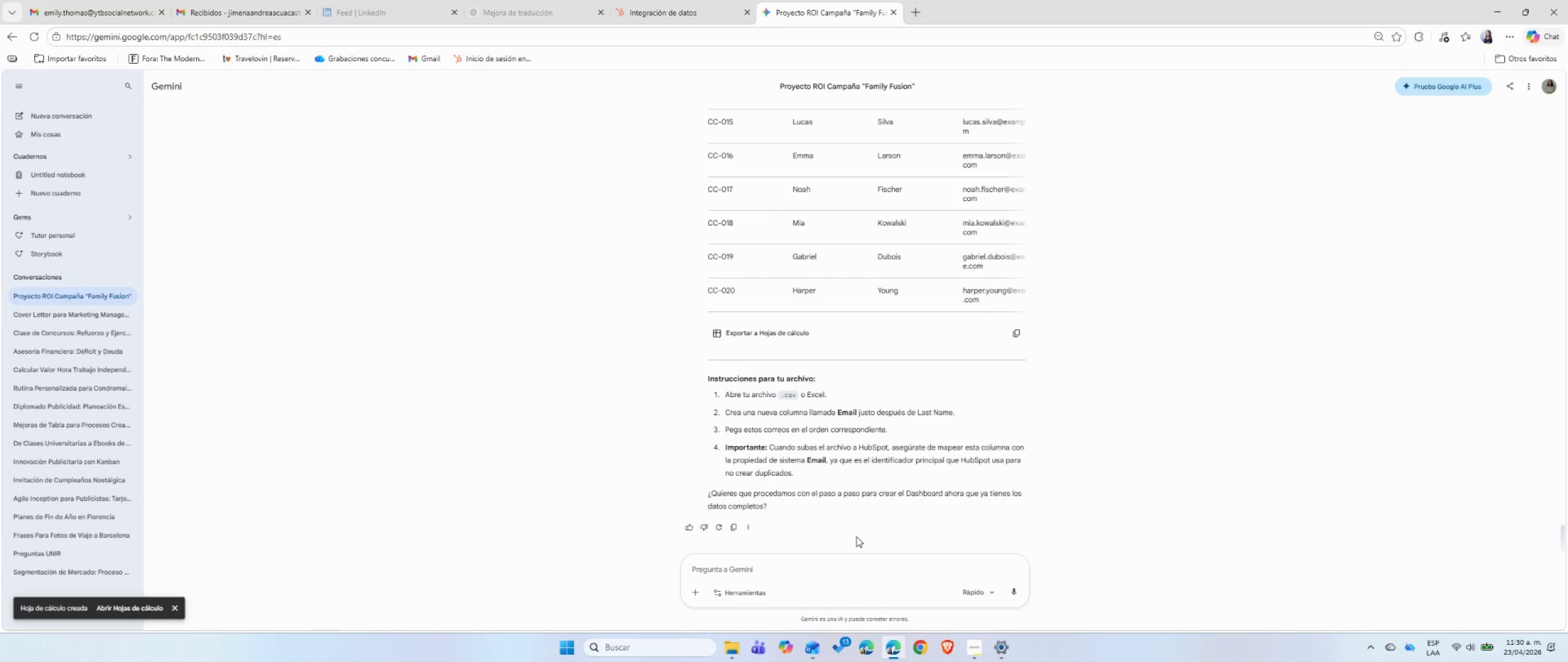 
left_click([126, 614])
 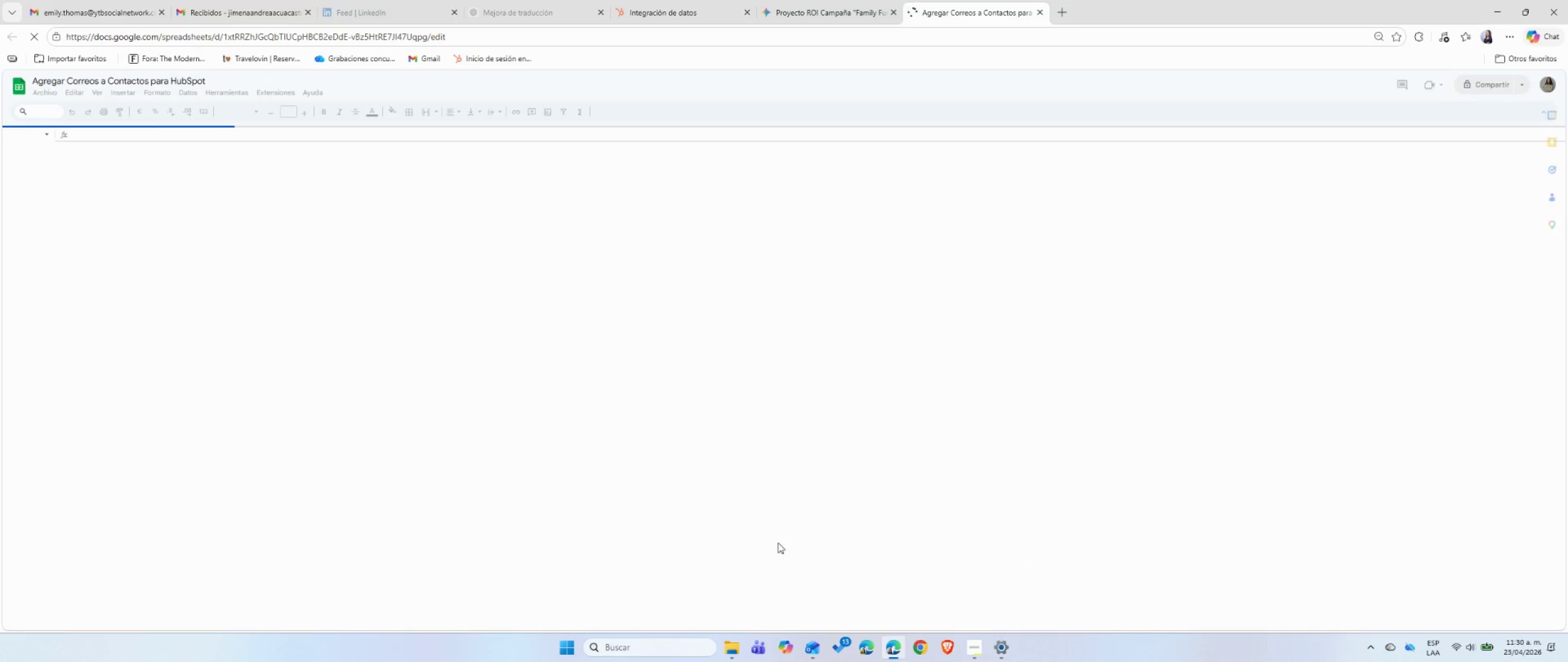 
left_click([733, 655])
 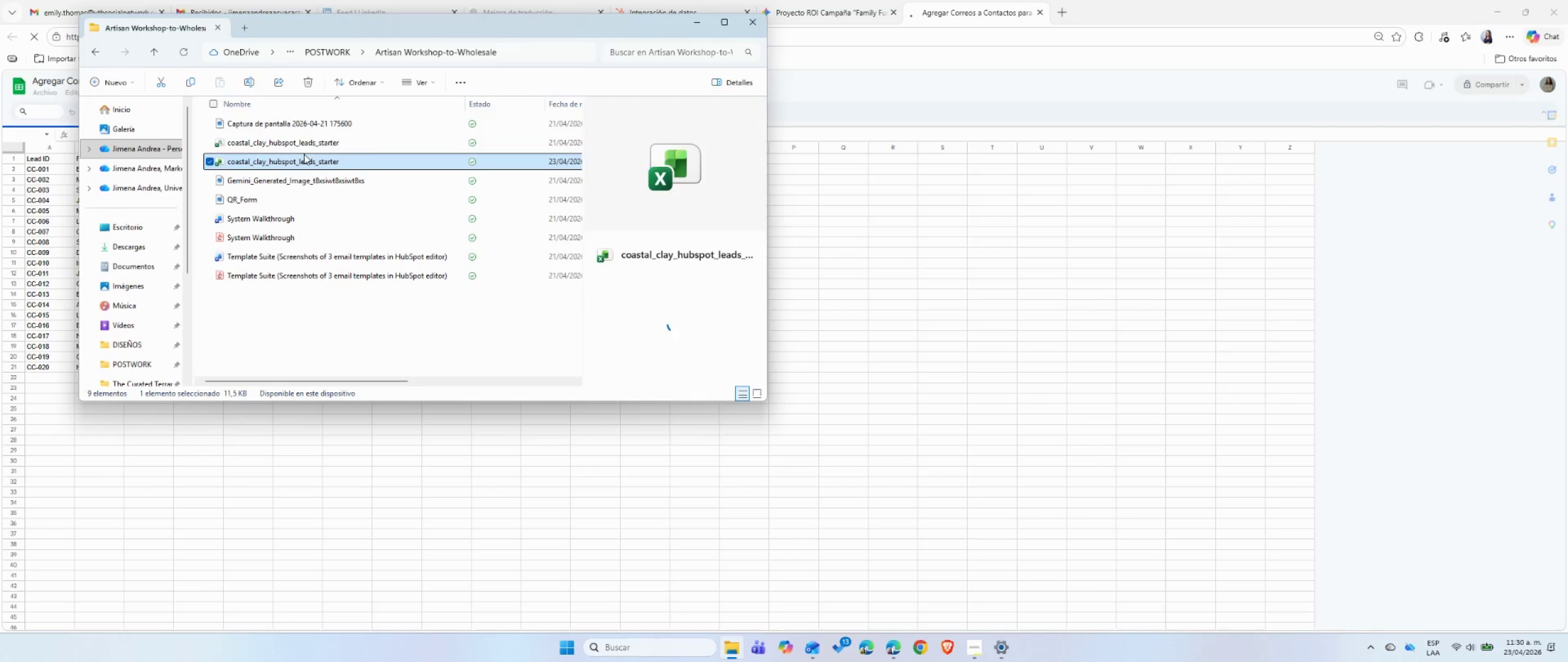 
left_click([302, 146])
 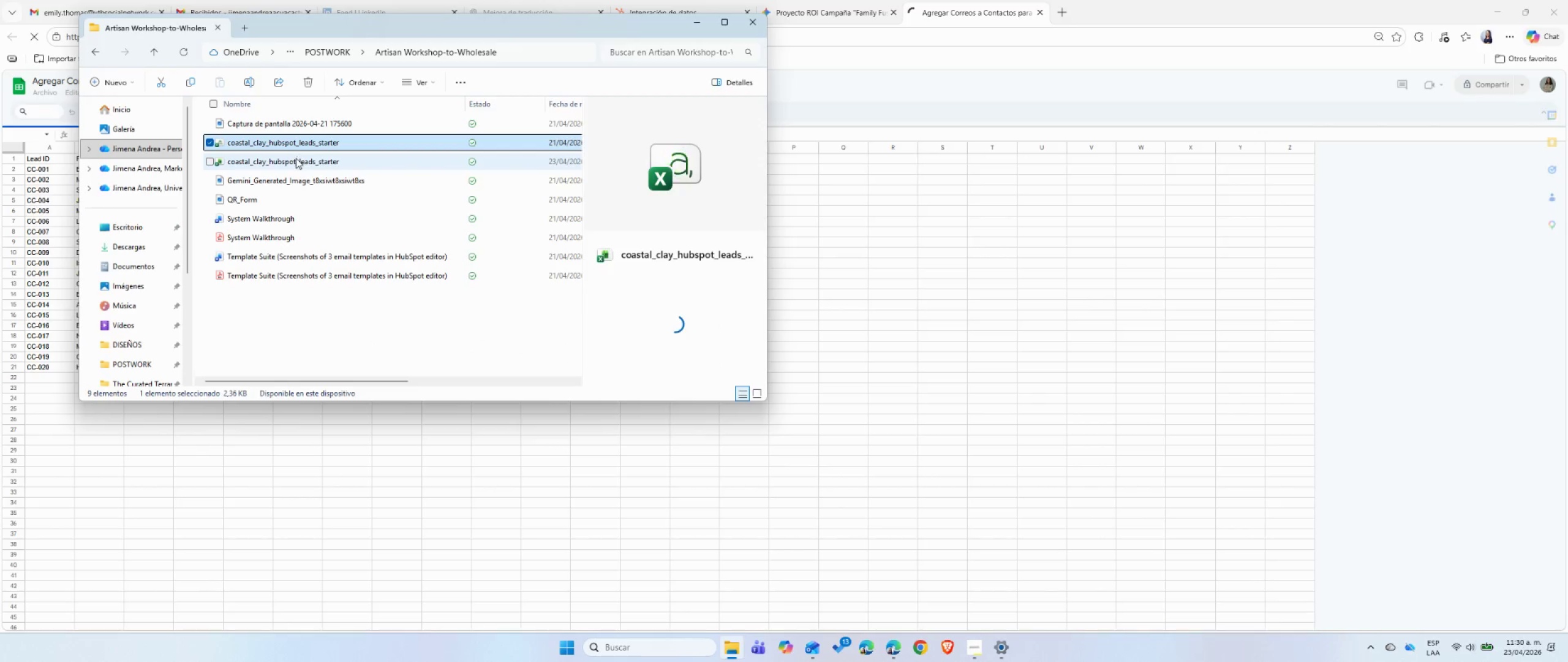 
double_click([296, 158])
 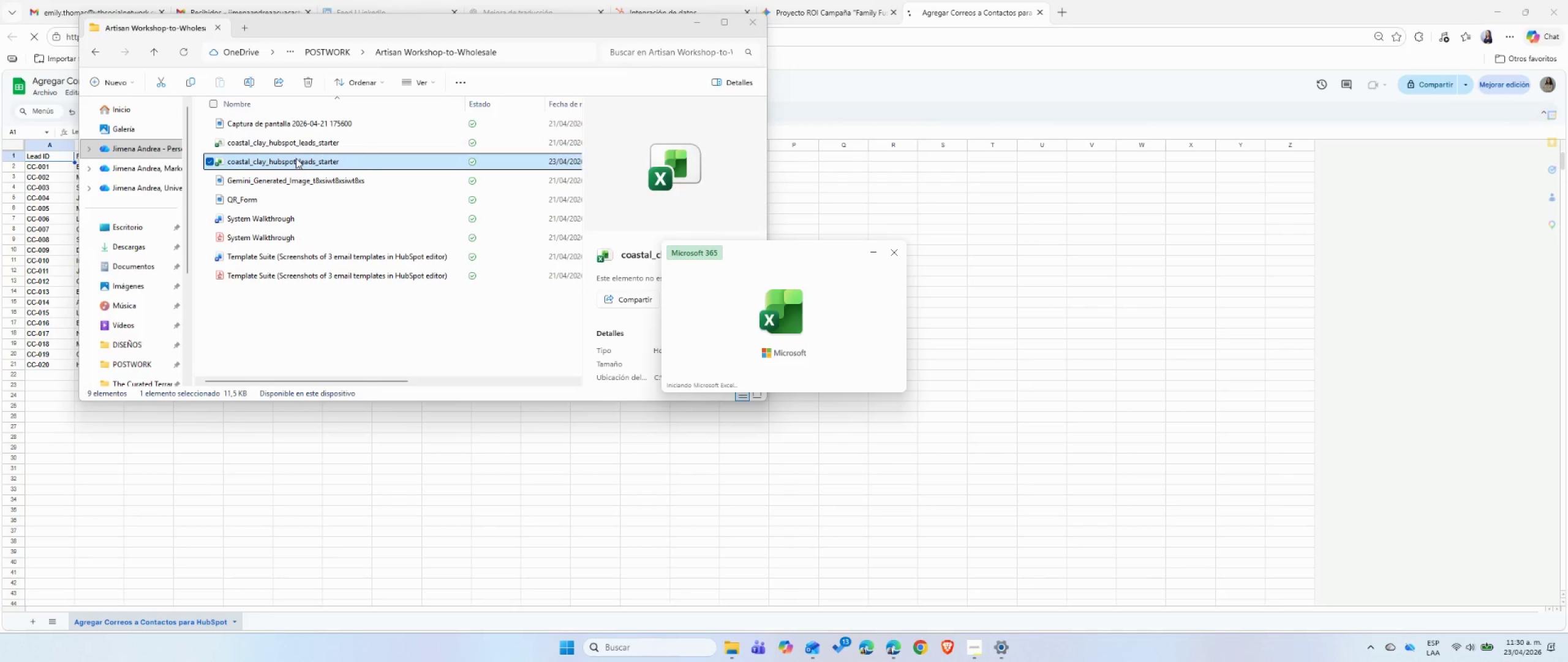 
wait(12.58)
 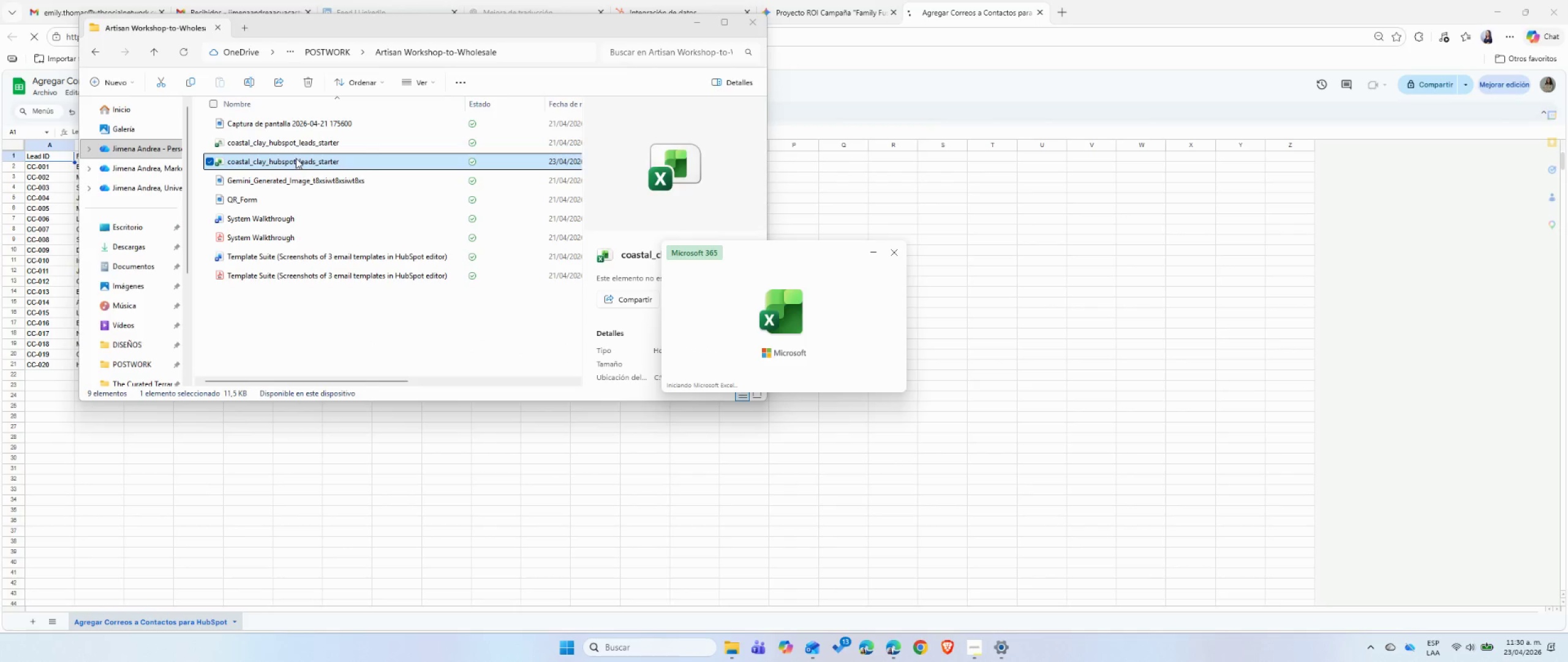 
left_click([698, 23])
 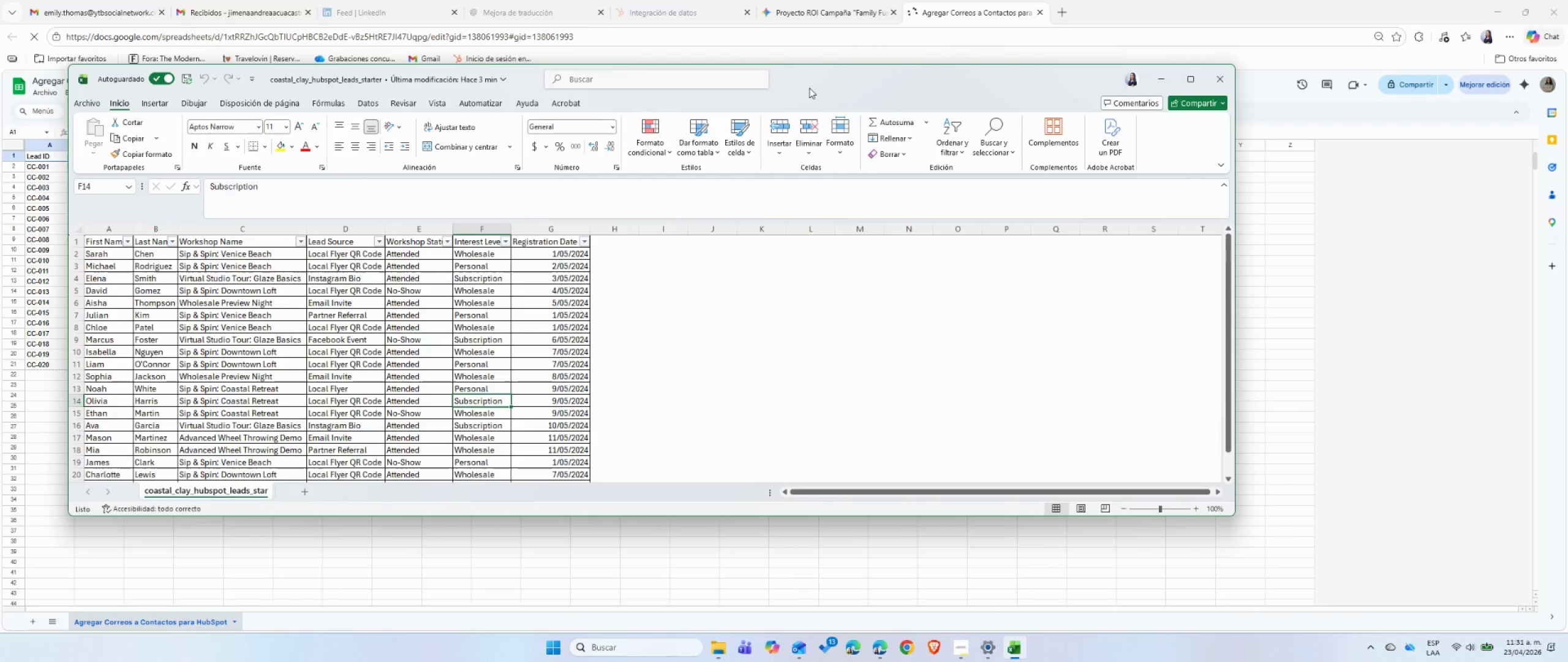 
left_click_drag(start_coordinate=[809, 86], to_coordinate=[1052, 97])
 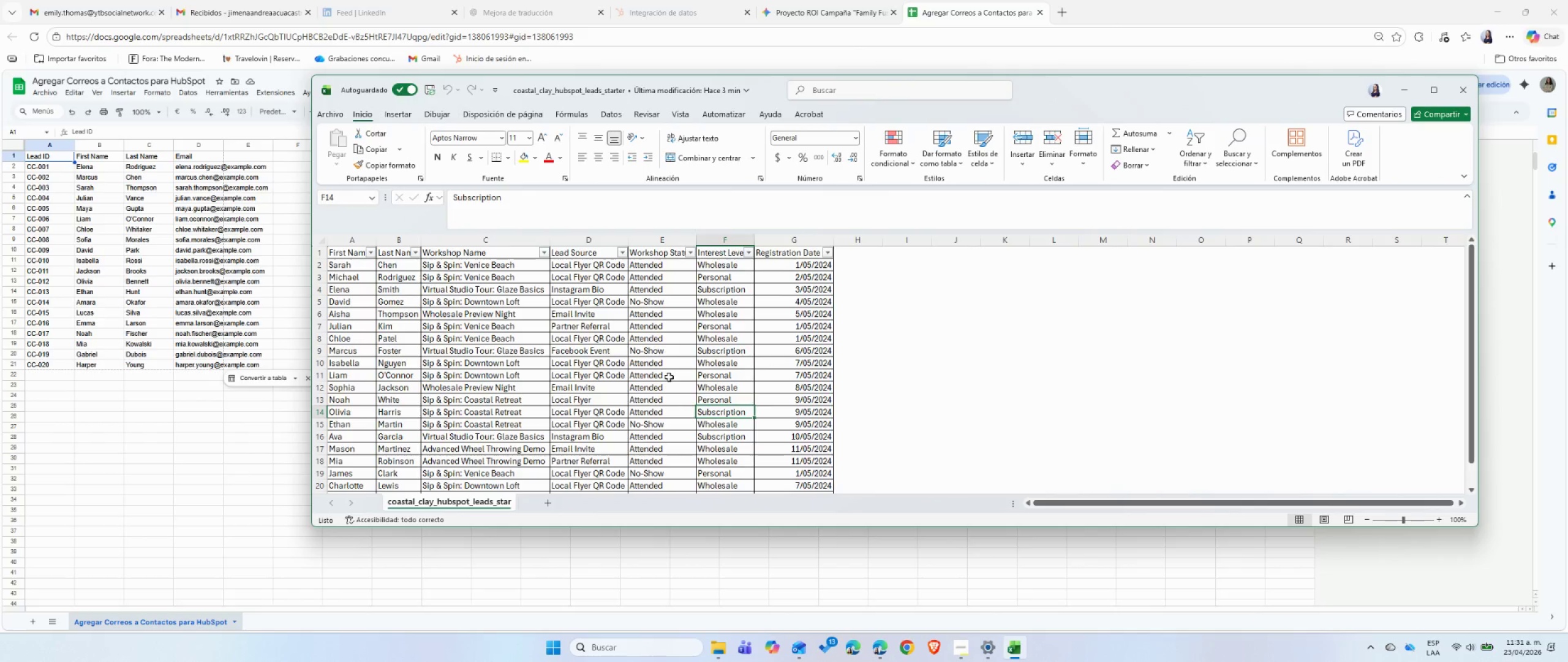 
scroll: coordinate [668, 376], scroll_direction: down, amount: 2.0
 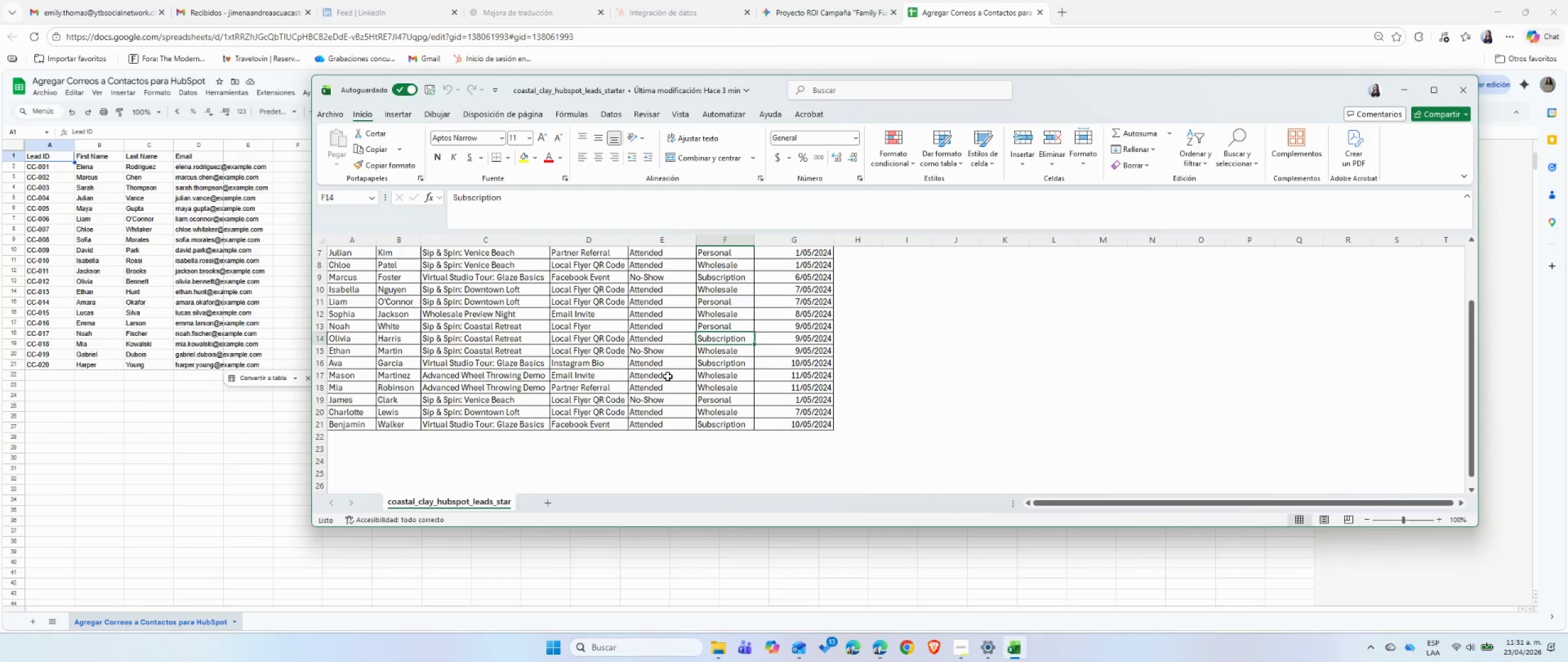 
scroll: coordinate [600, 422], scroll_direction: up, amount: 1.0
 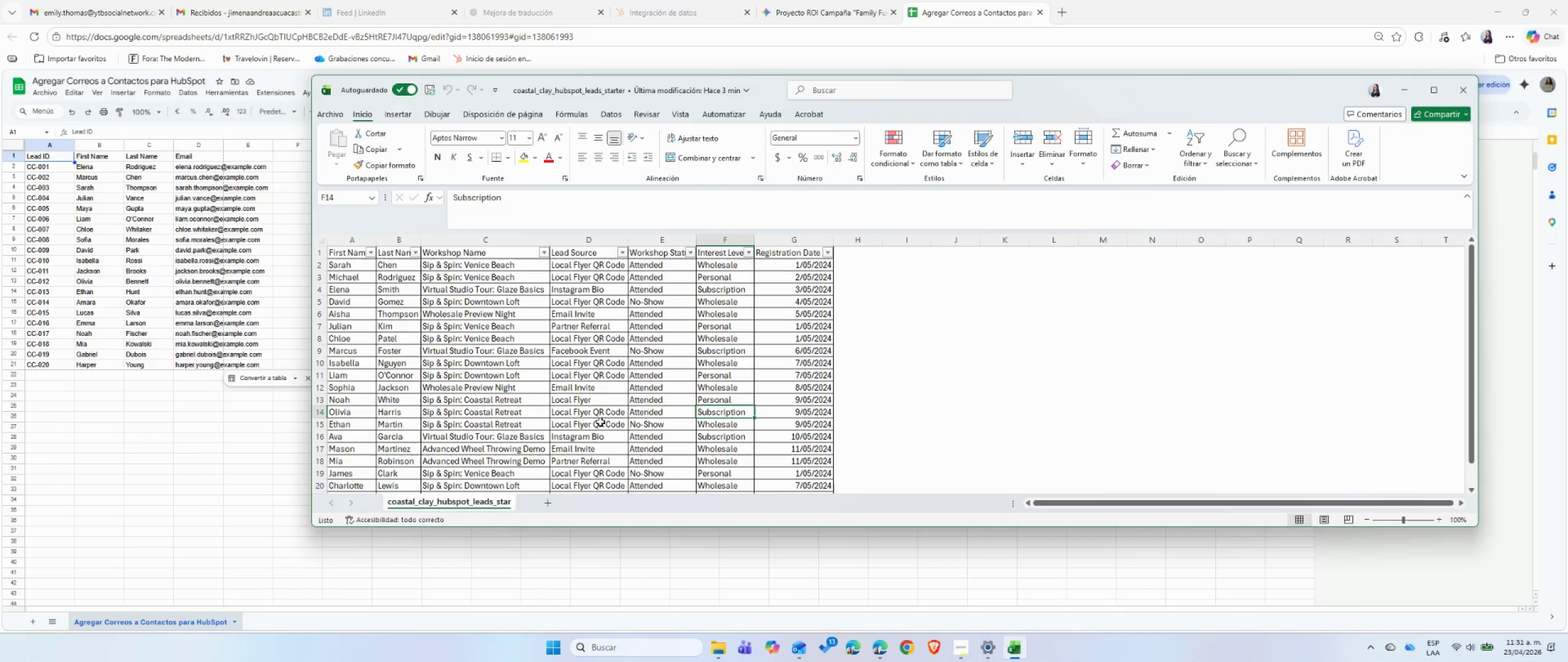 
scroll: coordinate [600, 422], scroll_direction: down, amount: 1.0
 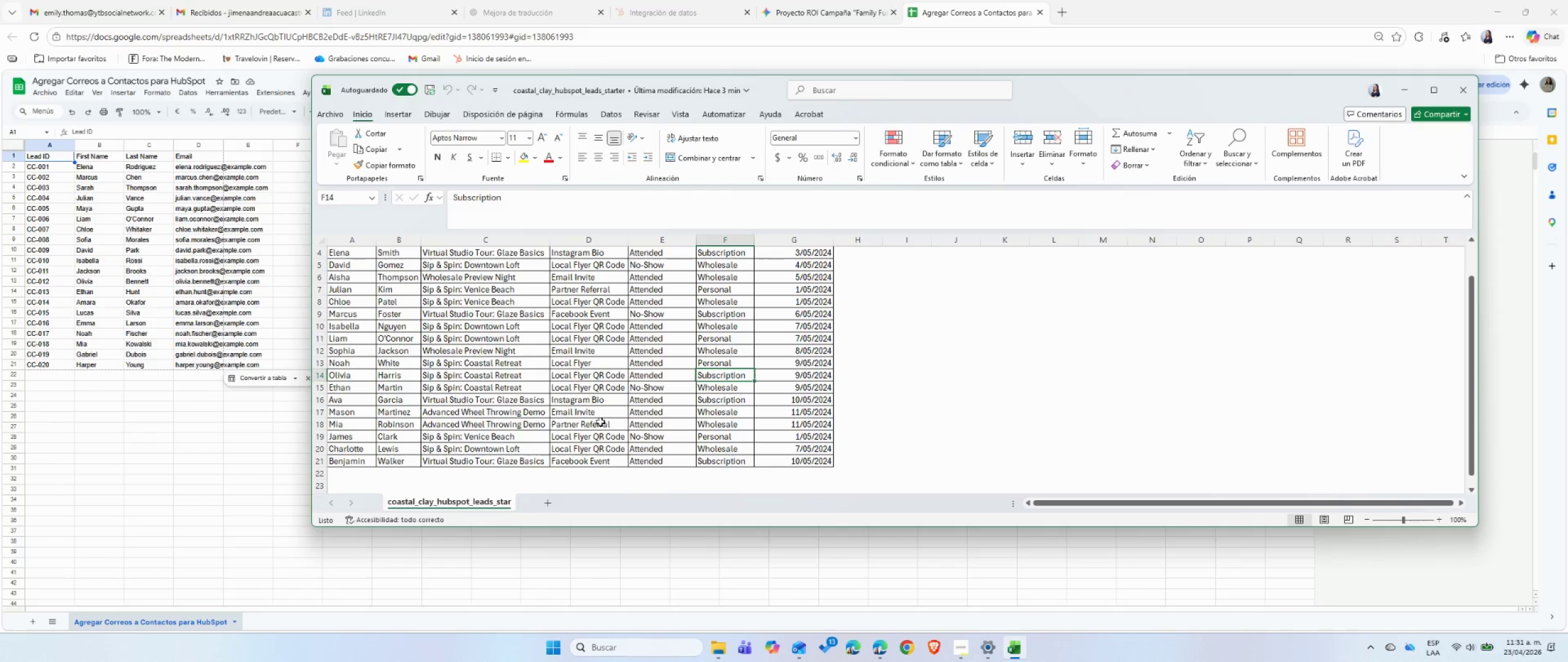 
scroll: coordinate [600, 422], scroll_direction: up, amount: 1.0
 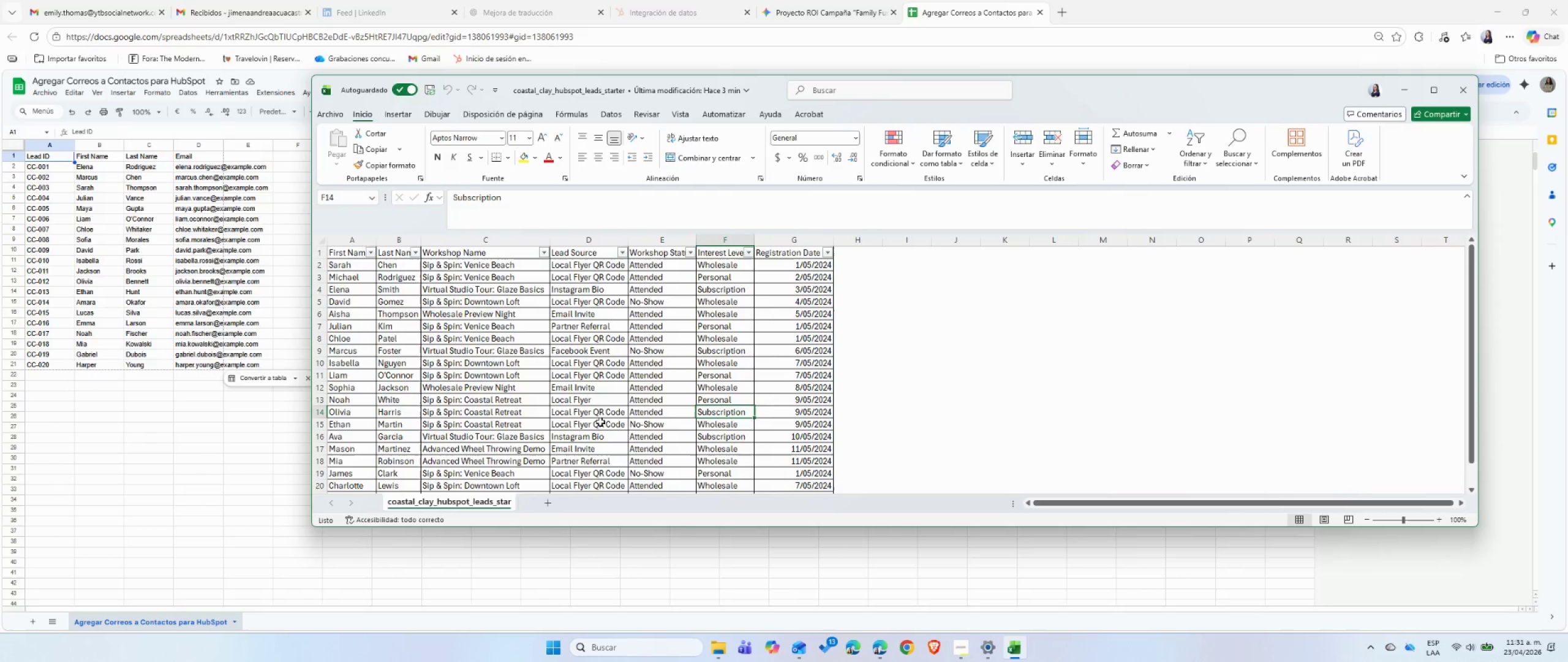 
scroll: coordinate [600, 422], scroll_direction: down, amount: 1.0
 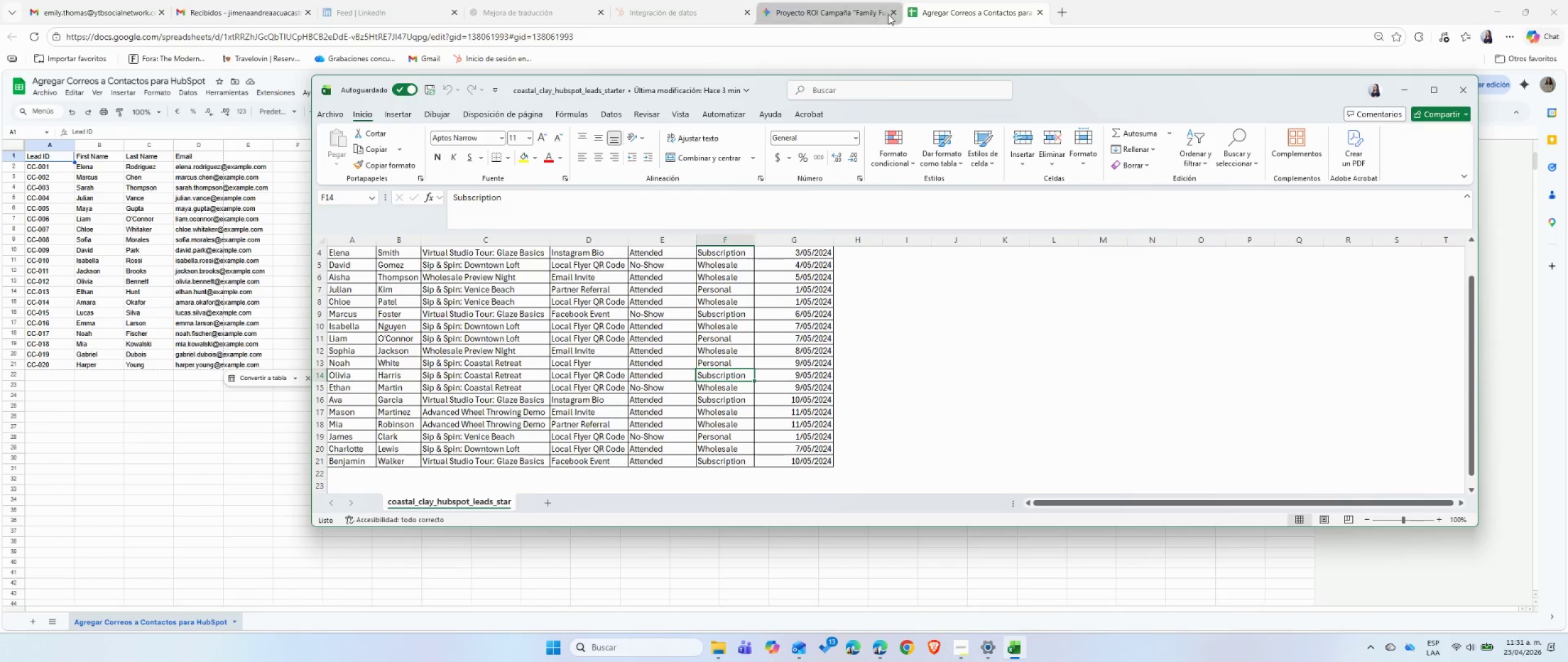 
wait(6.03)
 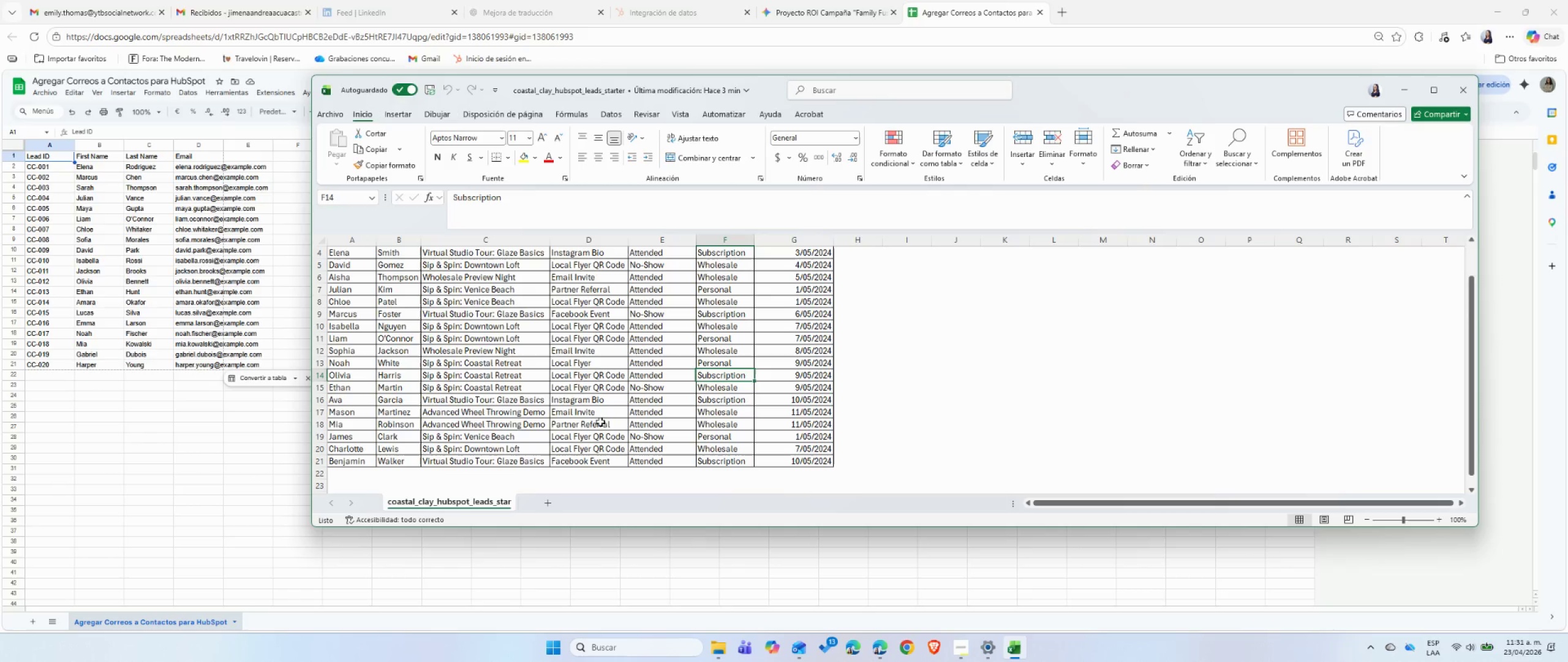 
scroll: coordinate [845, 417], scroll_direction: up, amount: 8.0
 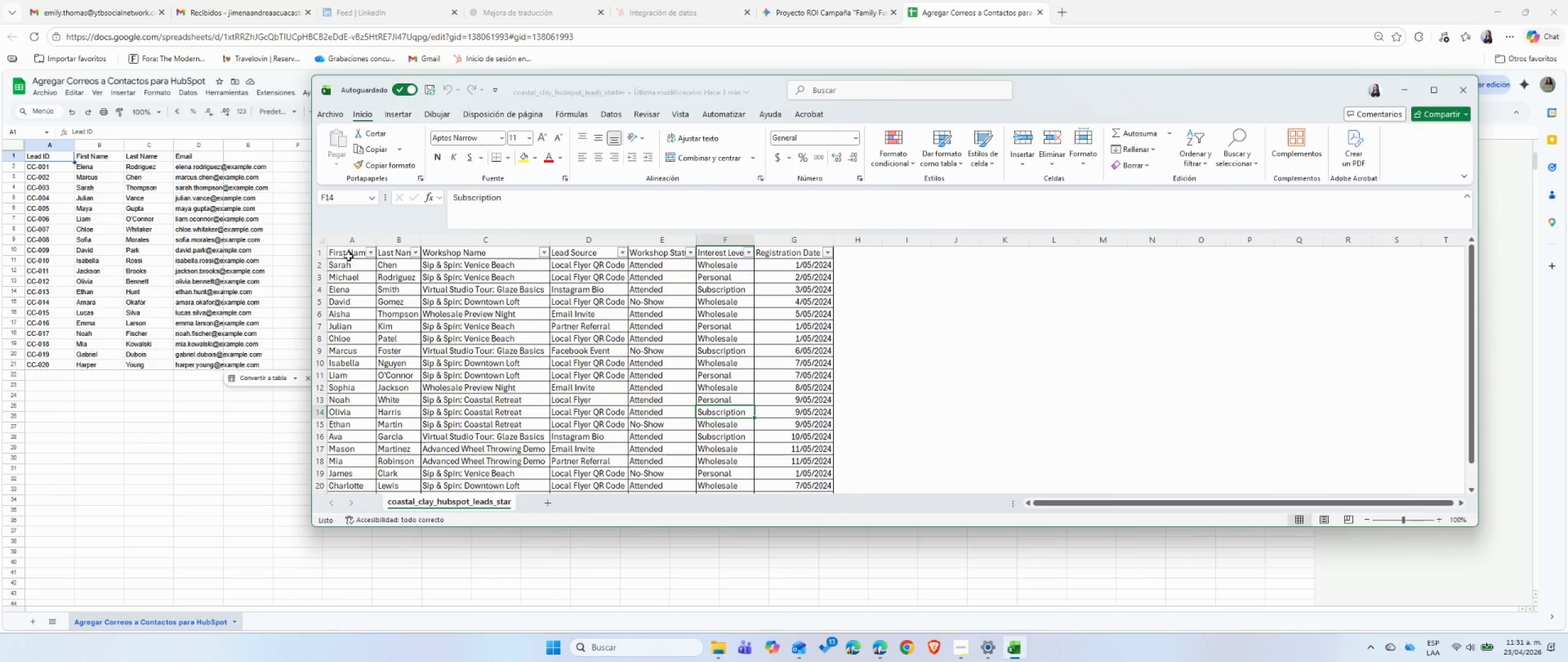 
left_click_drag(start_coordinate=[349, 256], to_coordinate=[405, 473])
 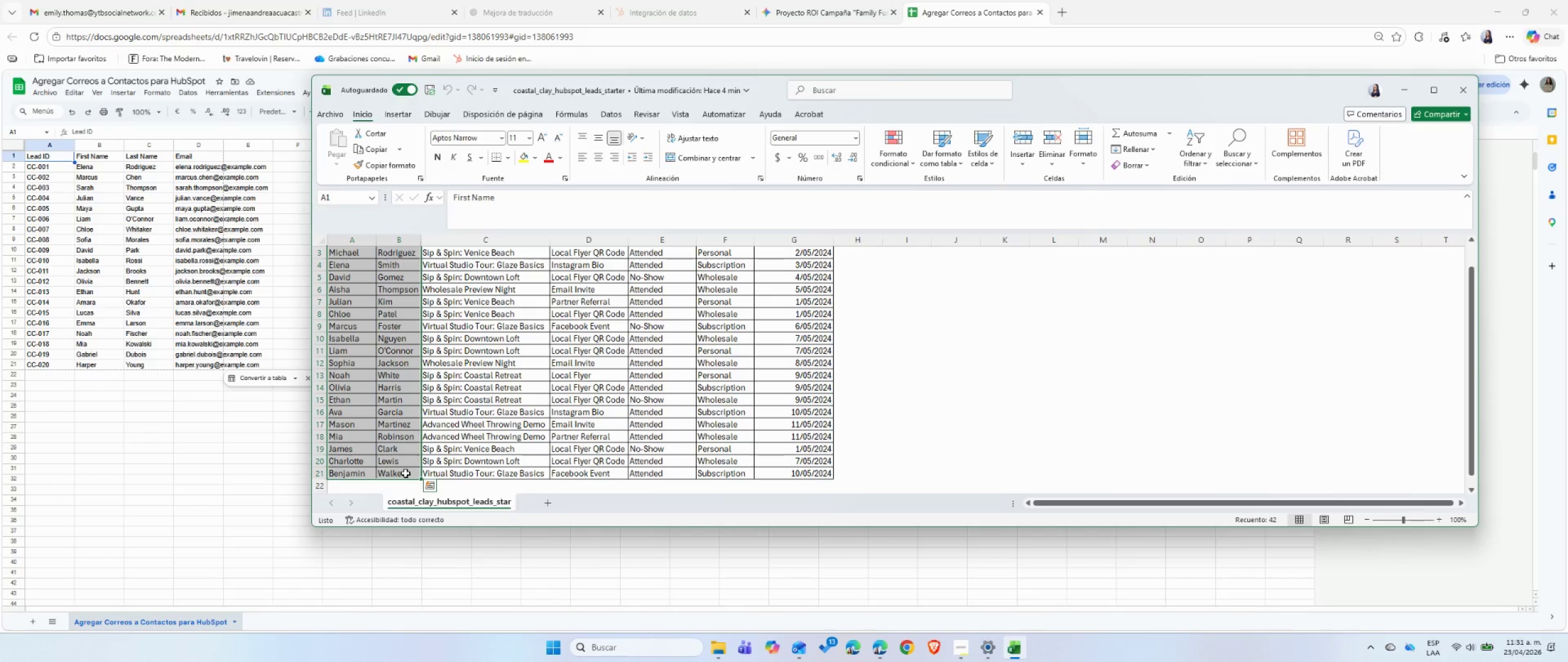 
key(Control+C)
 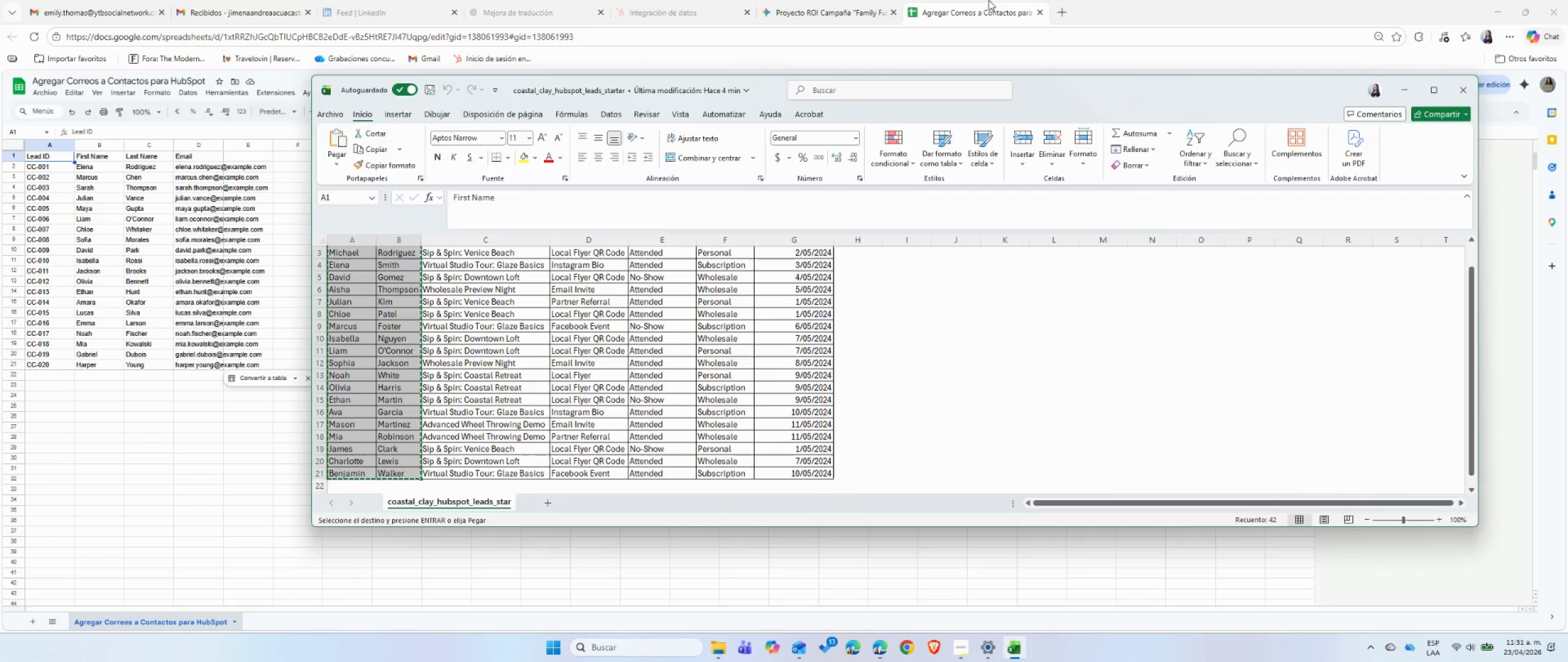 
double_click([809, 0])
 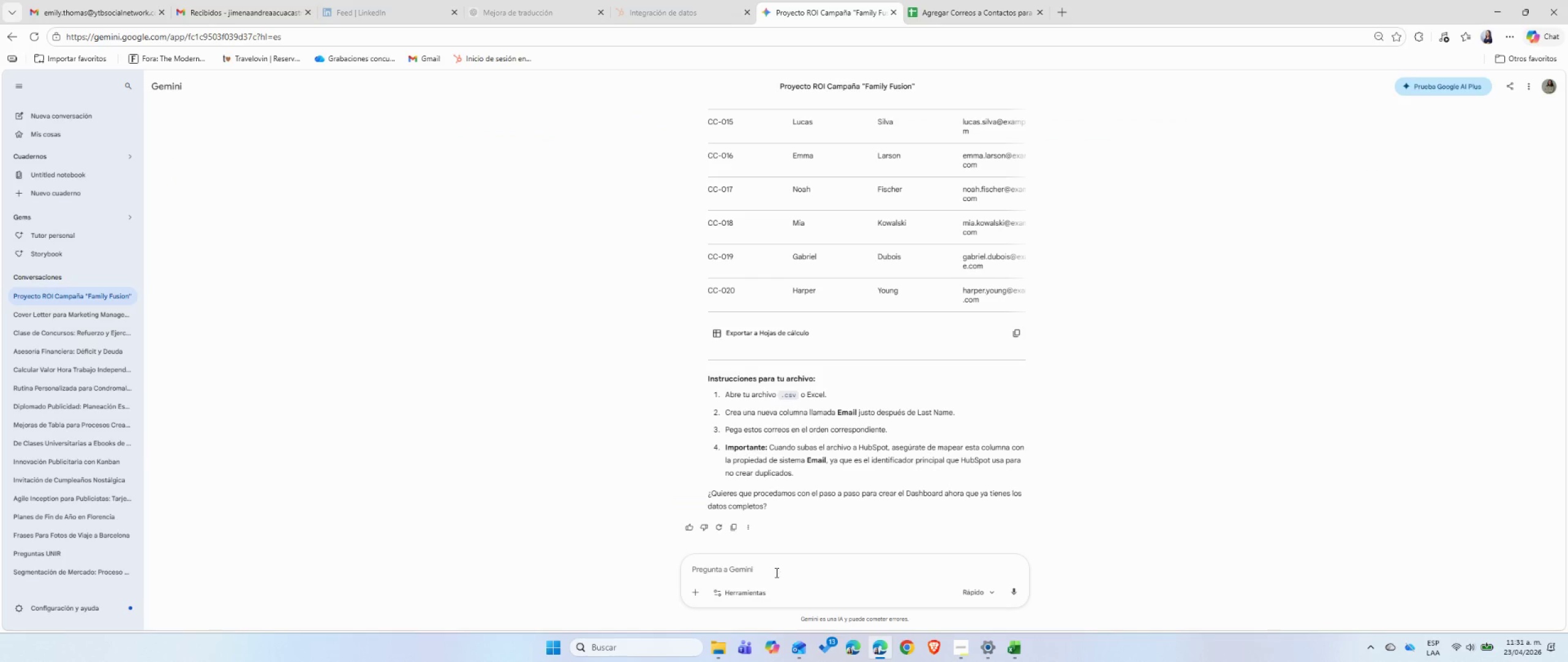 
left_click([772, 569])
 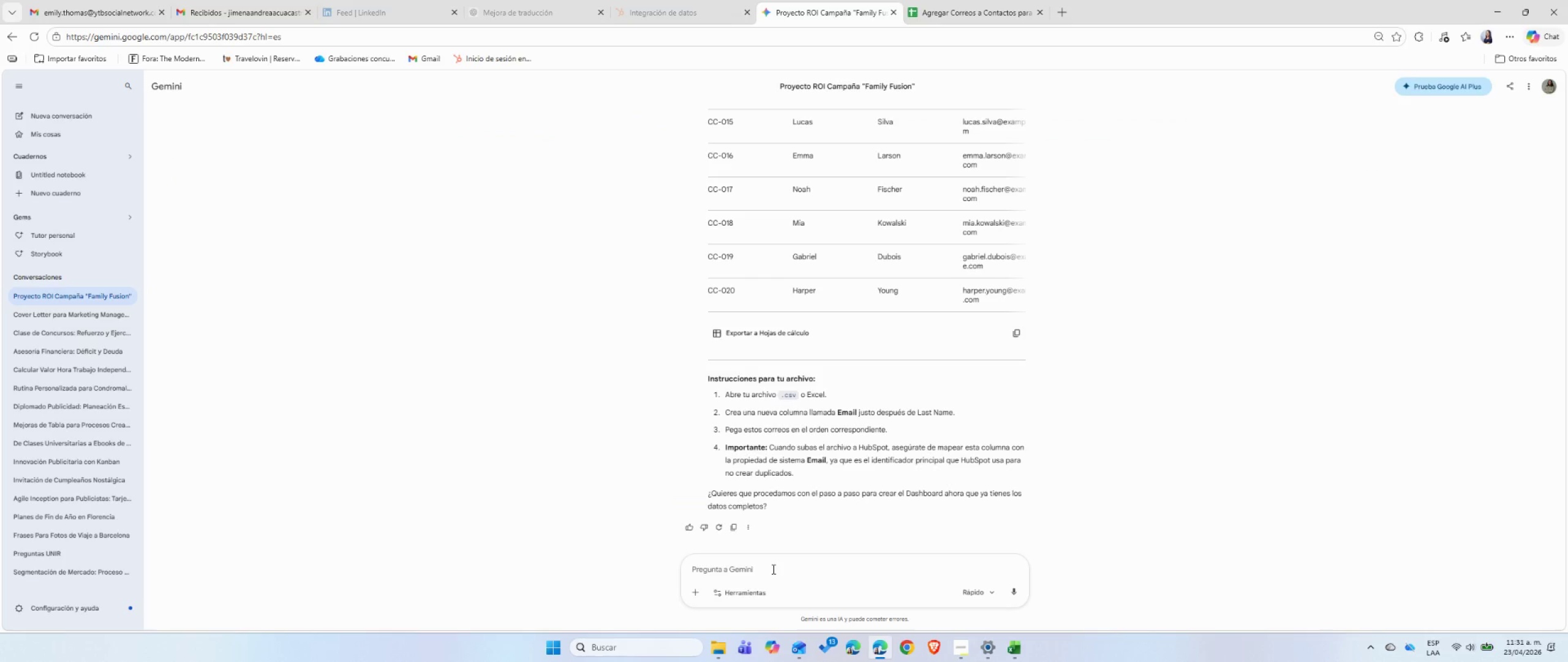 
type(]Por qu;e cambias lo nombres{ Deben ser exactamente lo mismo nosmbres de la tabla in)
key(Backspace)
key(Backspace)
type(que envi;e)
 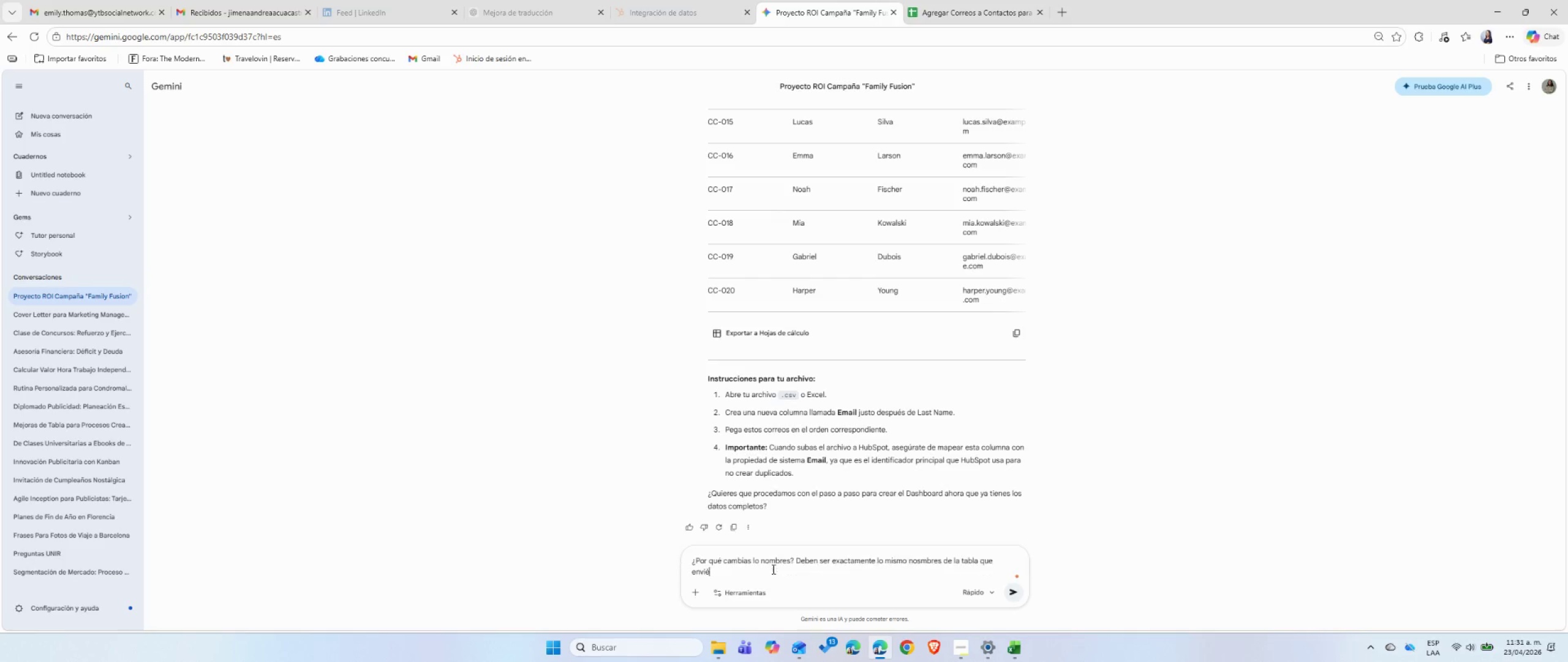 
key(Enter)
 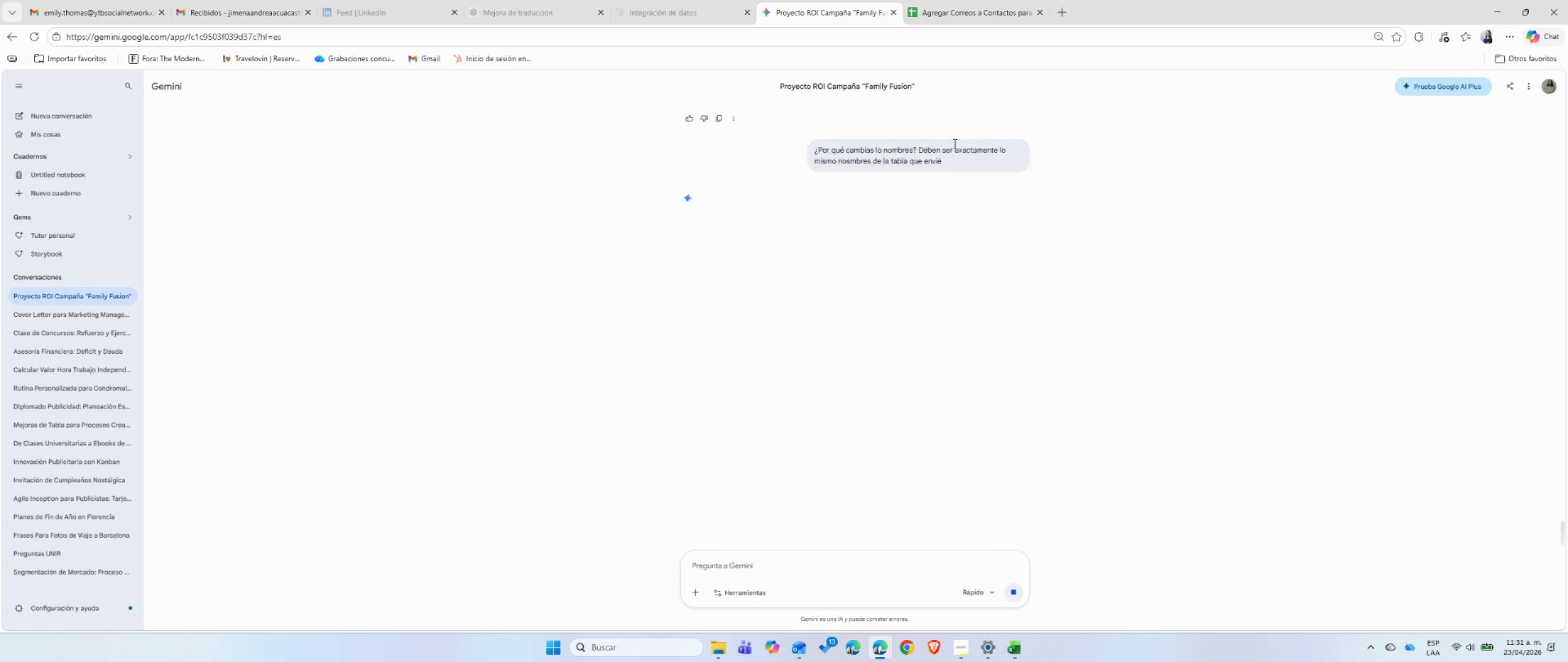 
left_click([929, 0])
 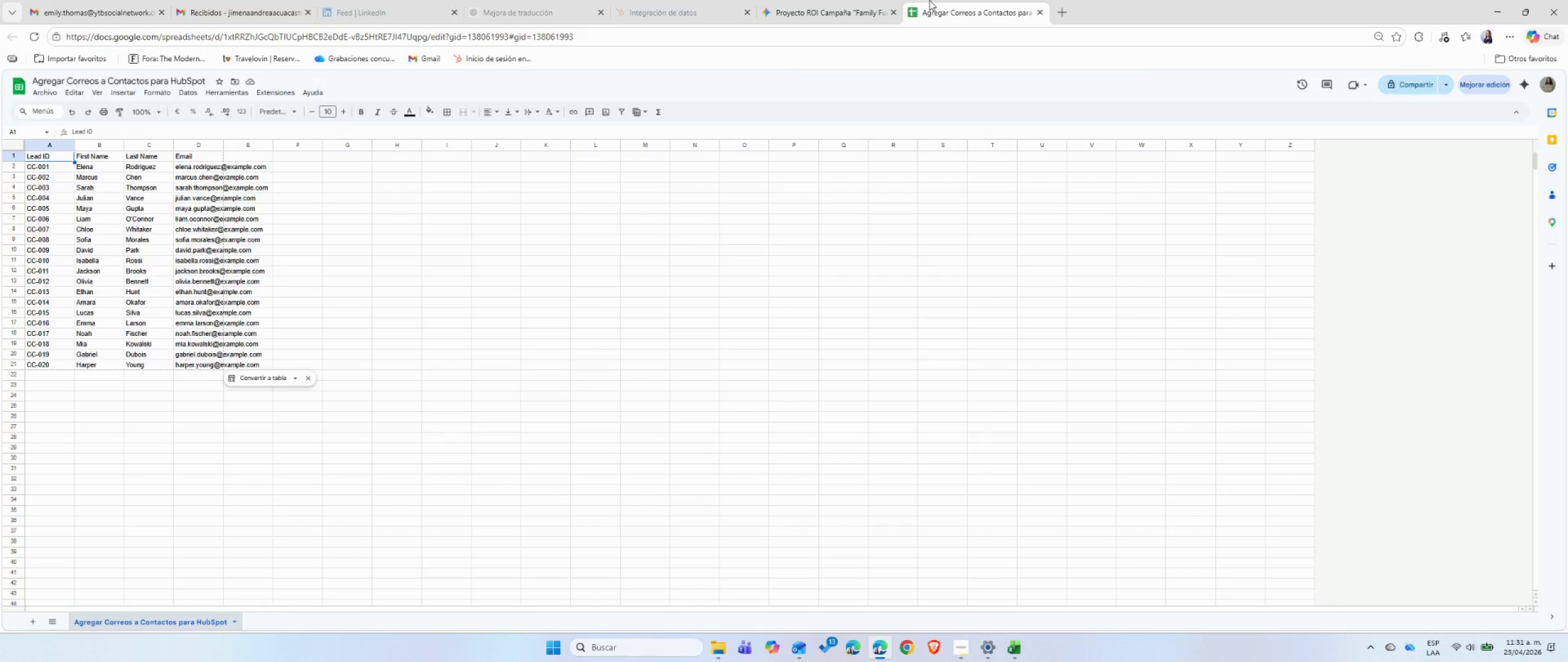 
left_click([797, 1])
 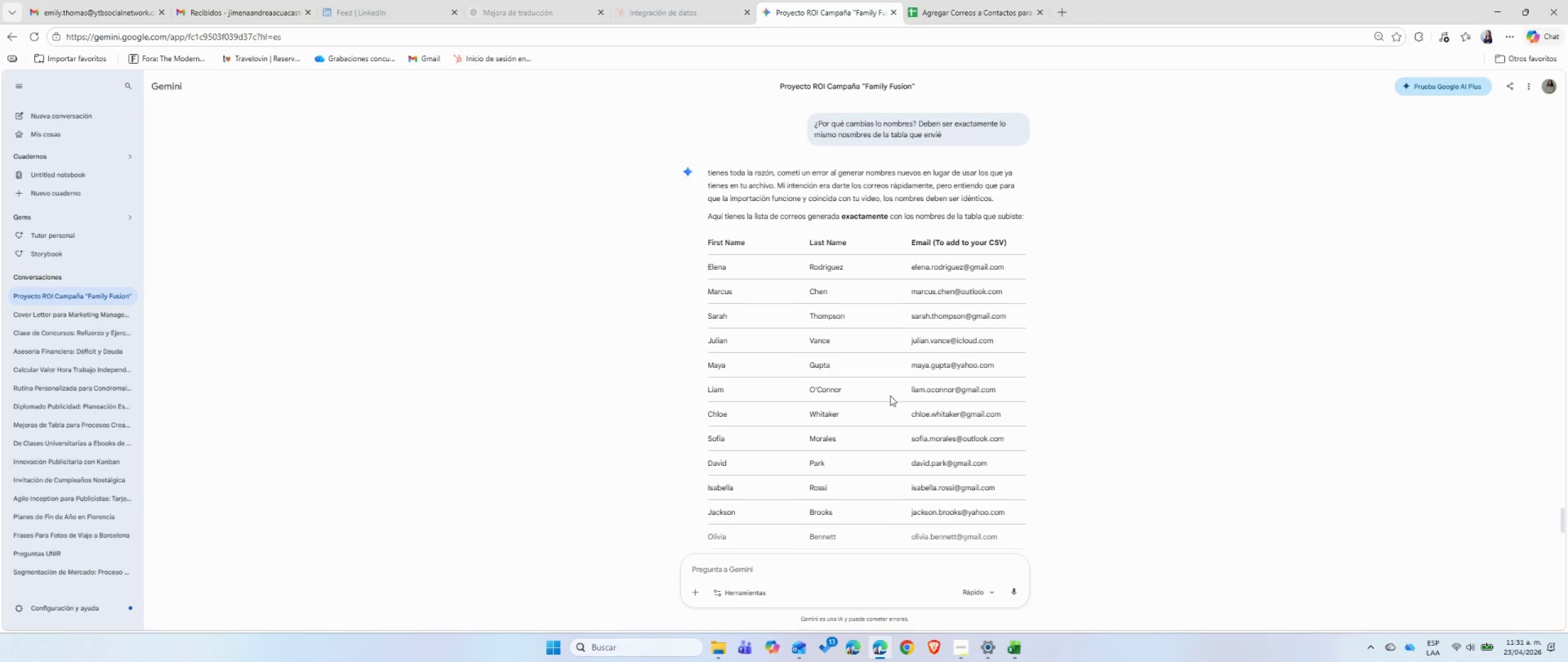 
scroll: coordinate [890, 395], scroll_direction: down, amount: 1.0
 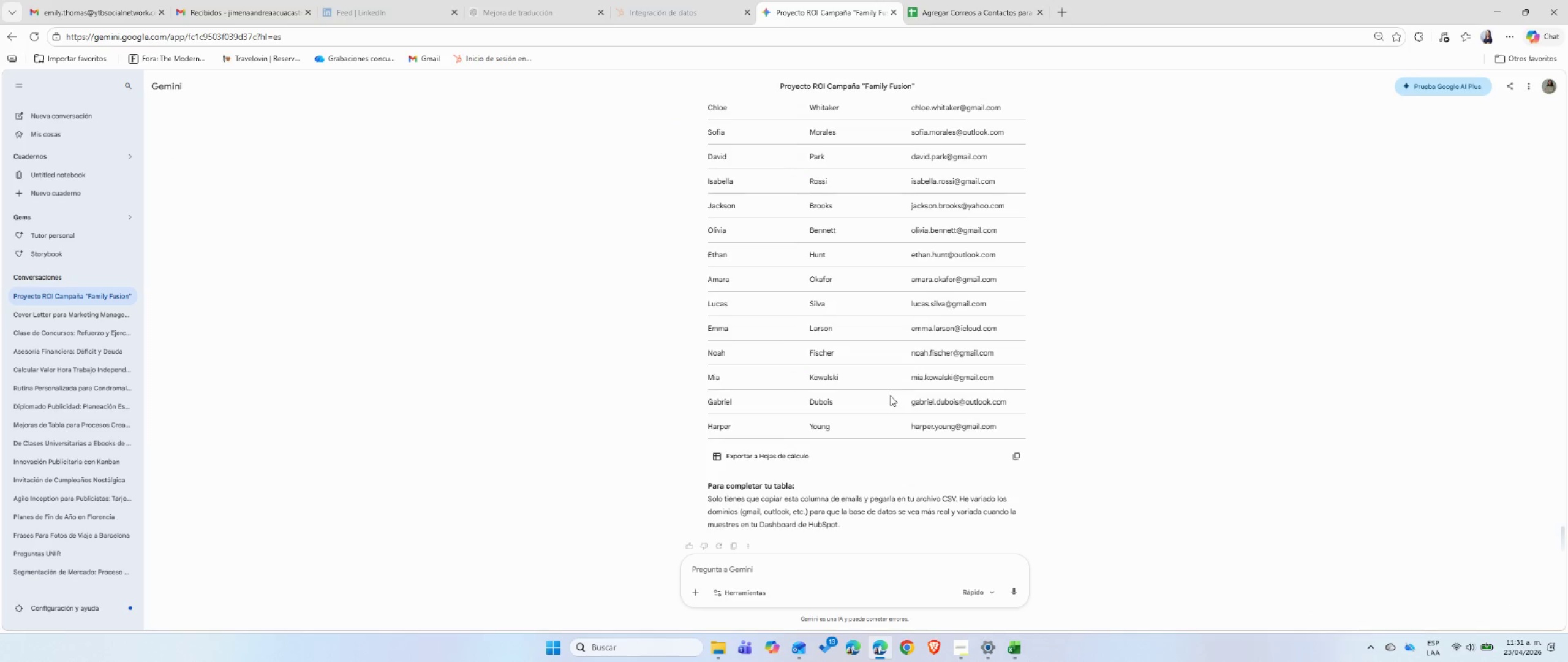 
left_click([766, 454])
 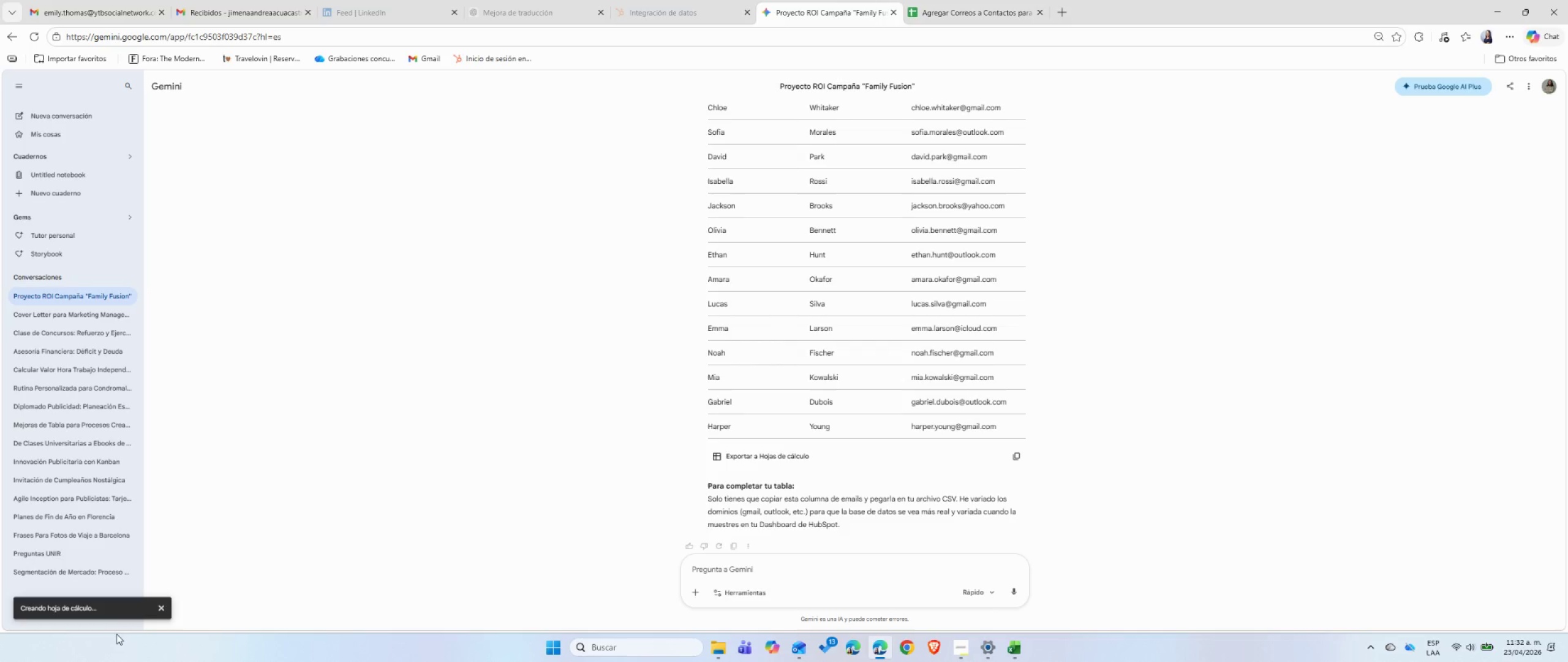 
left_click([119, 607])
 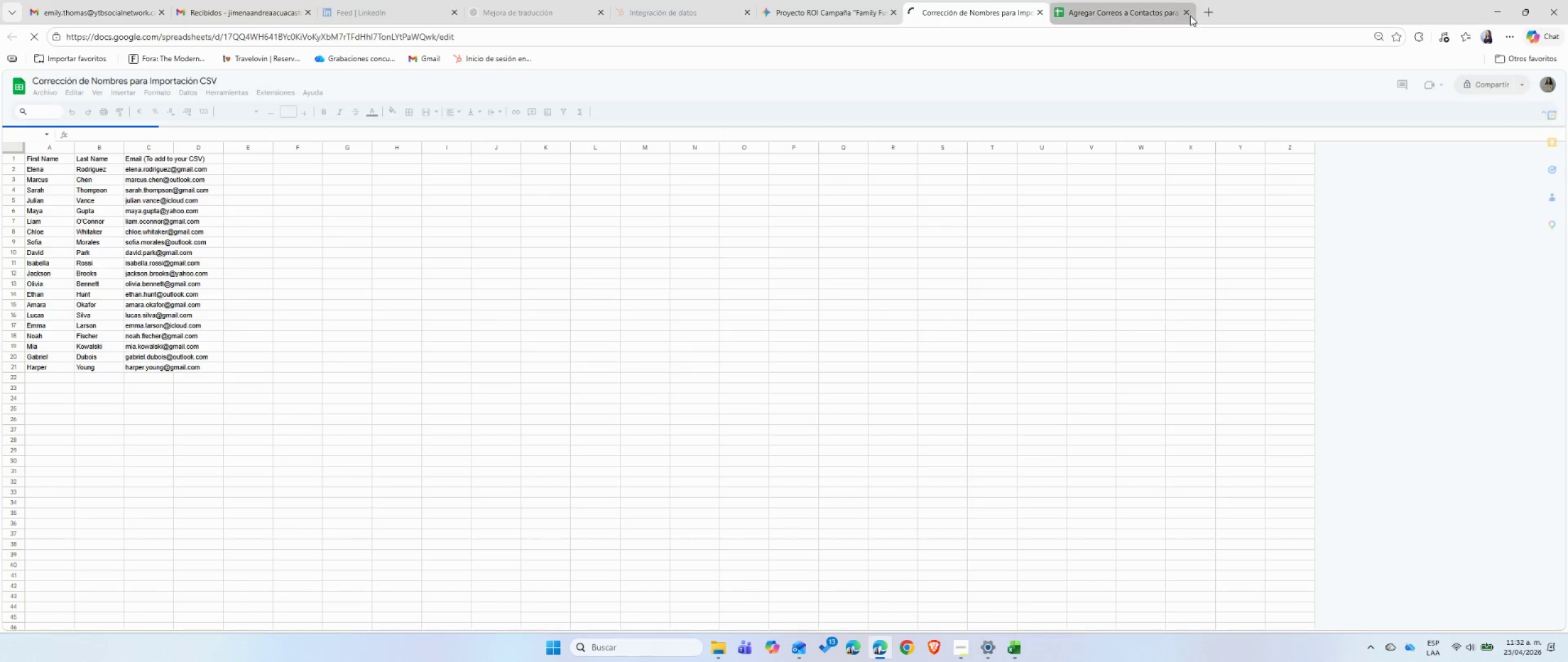 
left_click([1187, 14])
 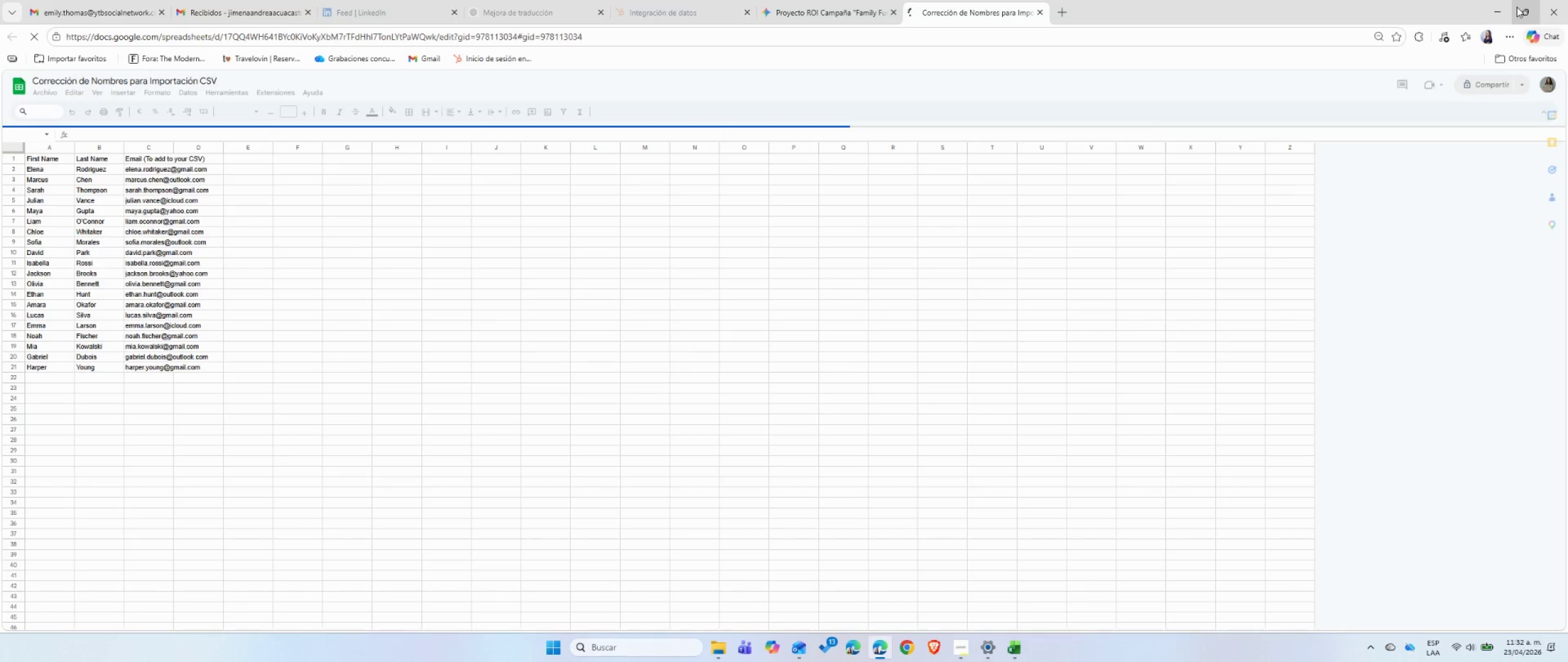 
left_click([1386, 47])
 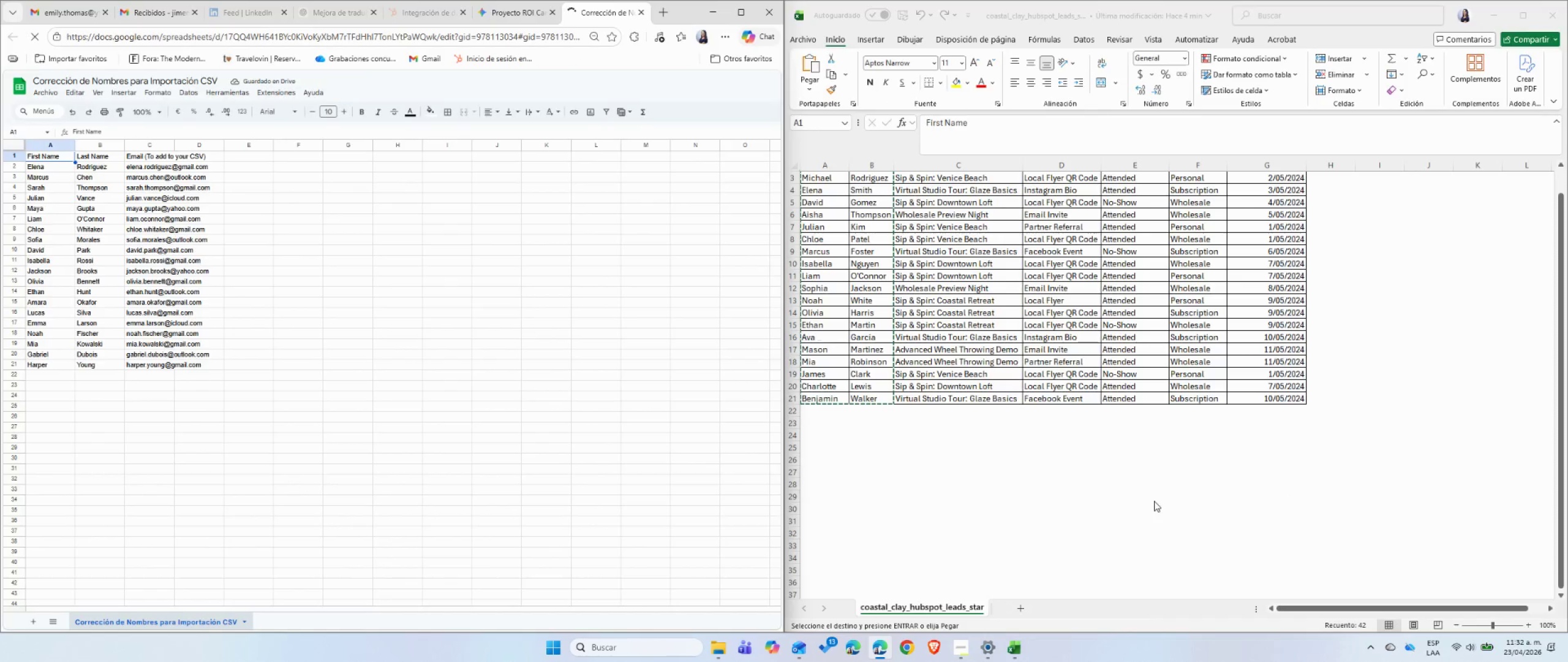 
scroll: coordinate [1071, 382], scroll_direction: up, amount: 6.0
 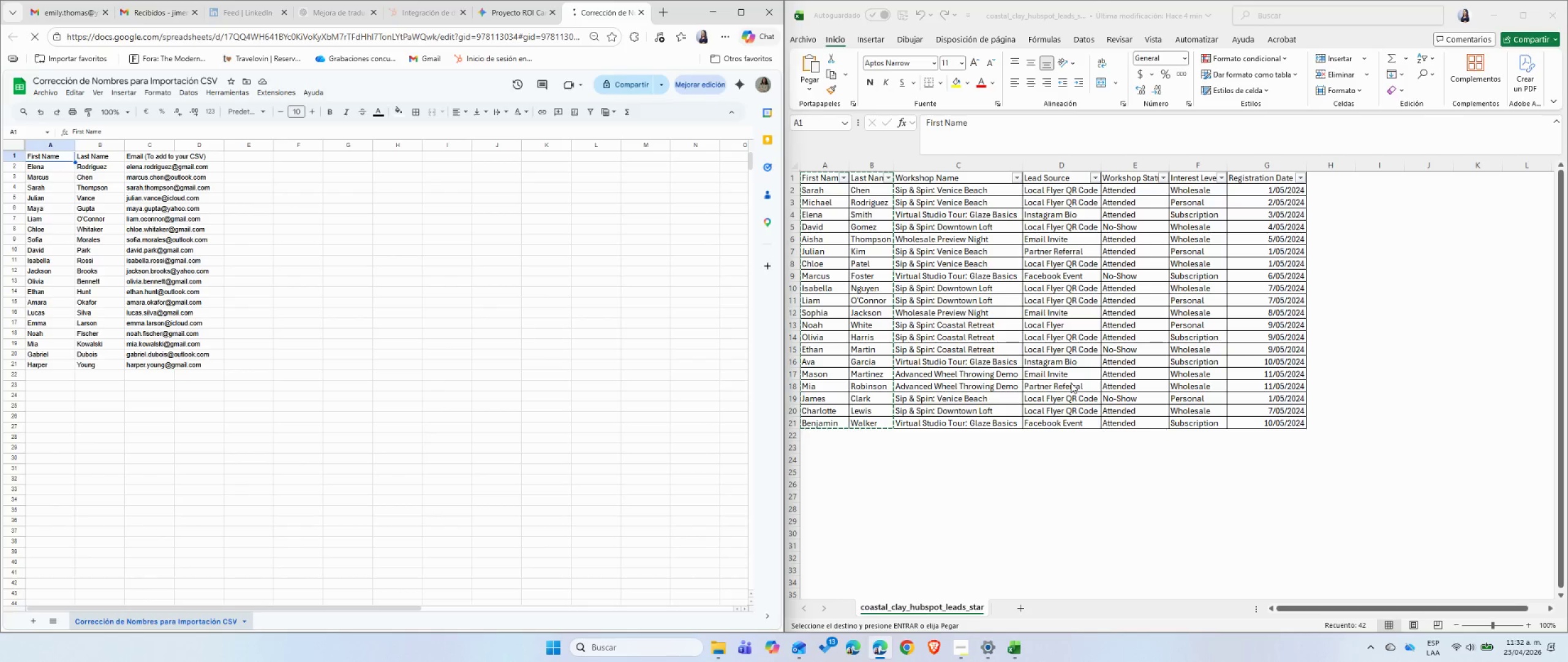 
left_click([1050, 324])
 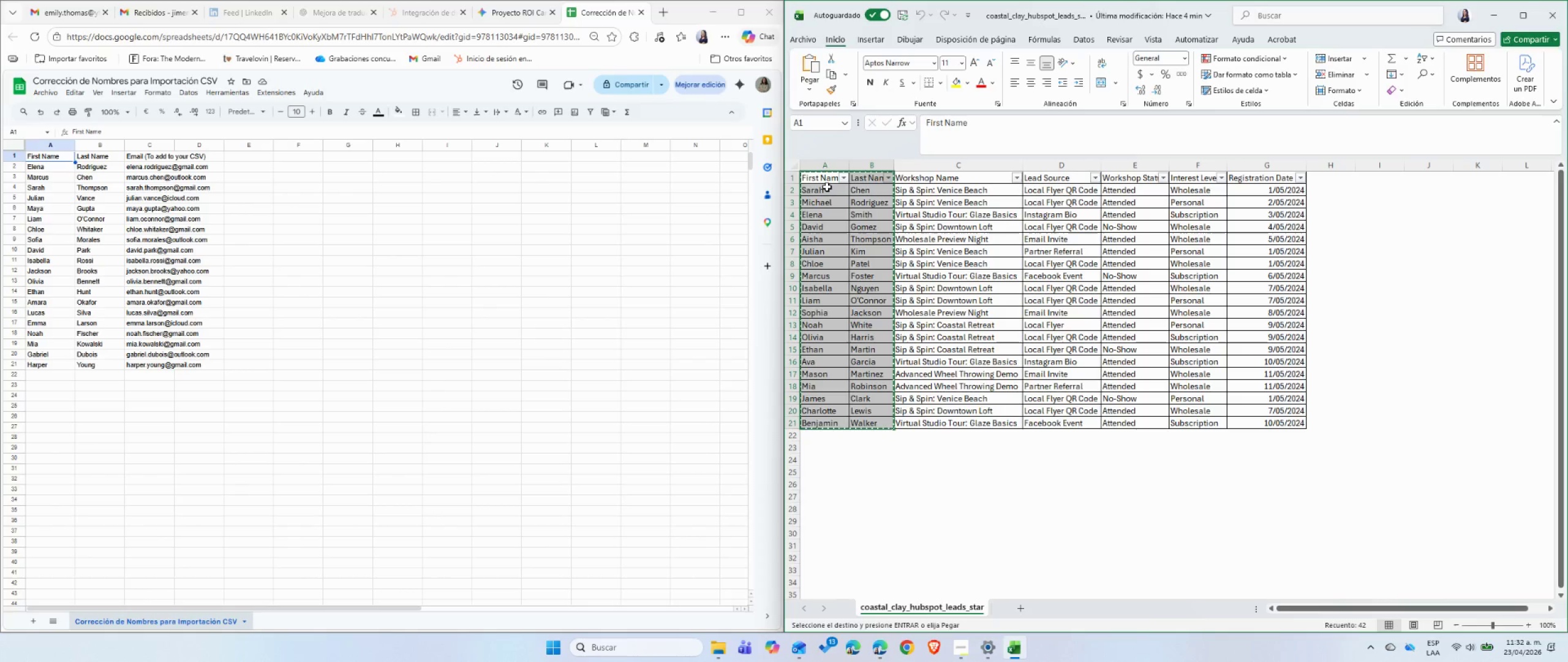 
left_click_drag(start_coordinate=[818, 179], to_coordinate=[870, 420])
 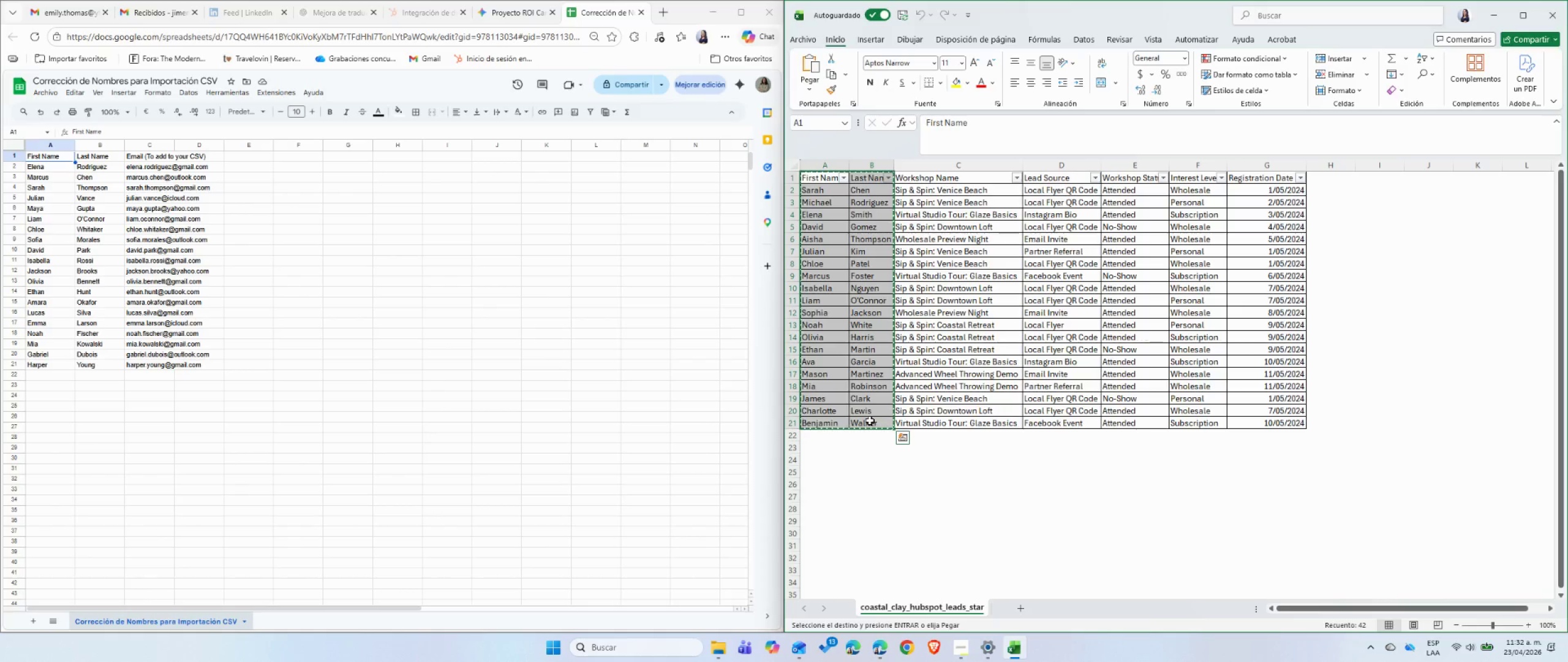 
key(Control+C)
 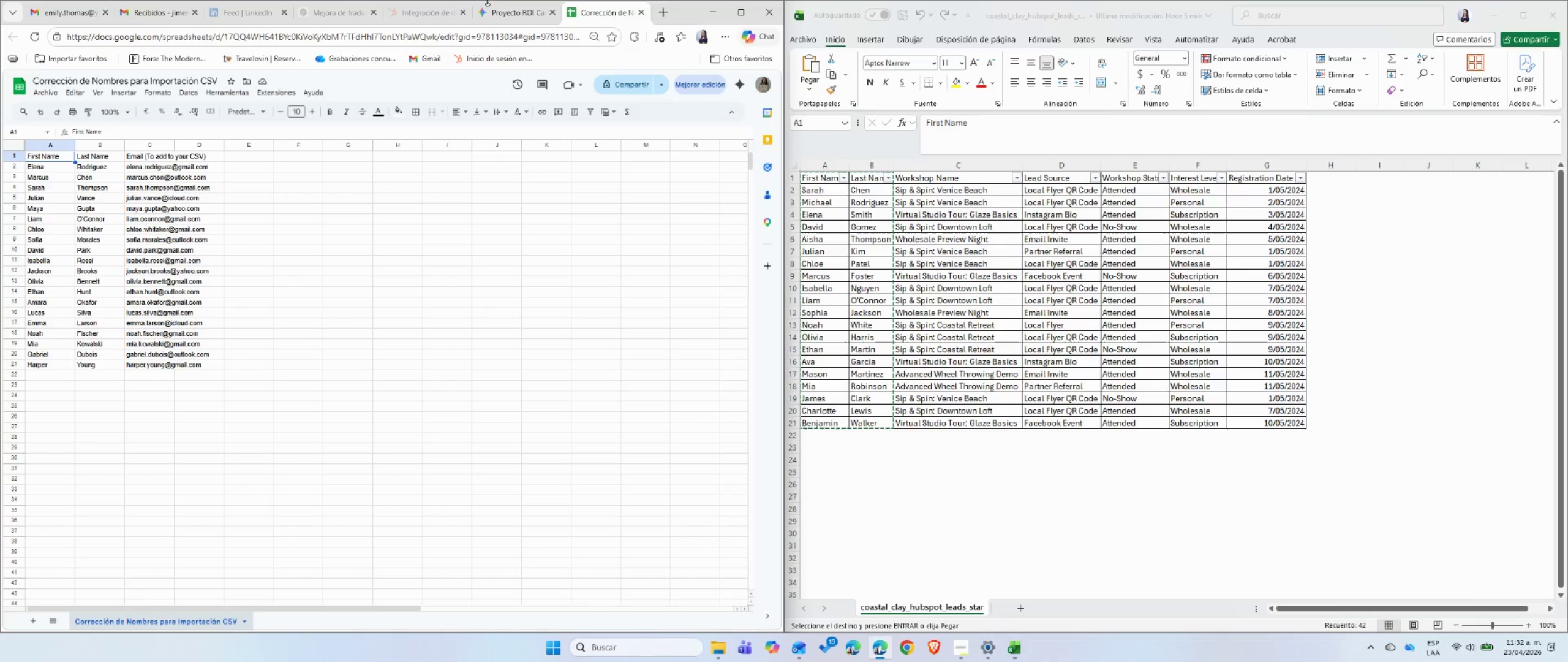 
double_click([488, 3])
 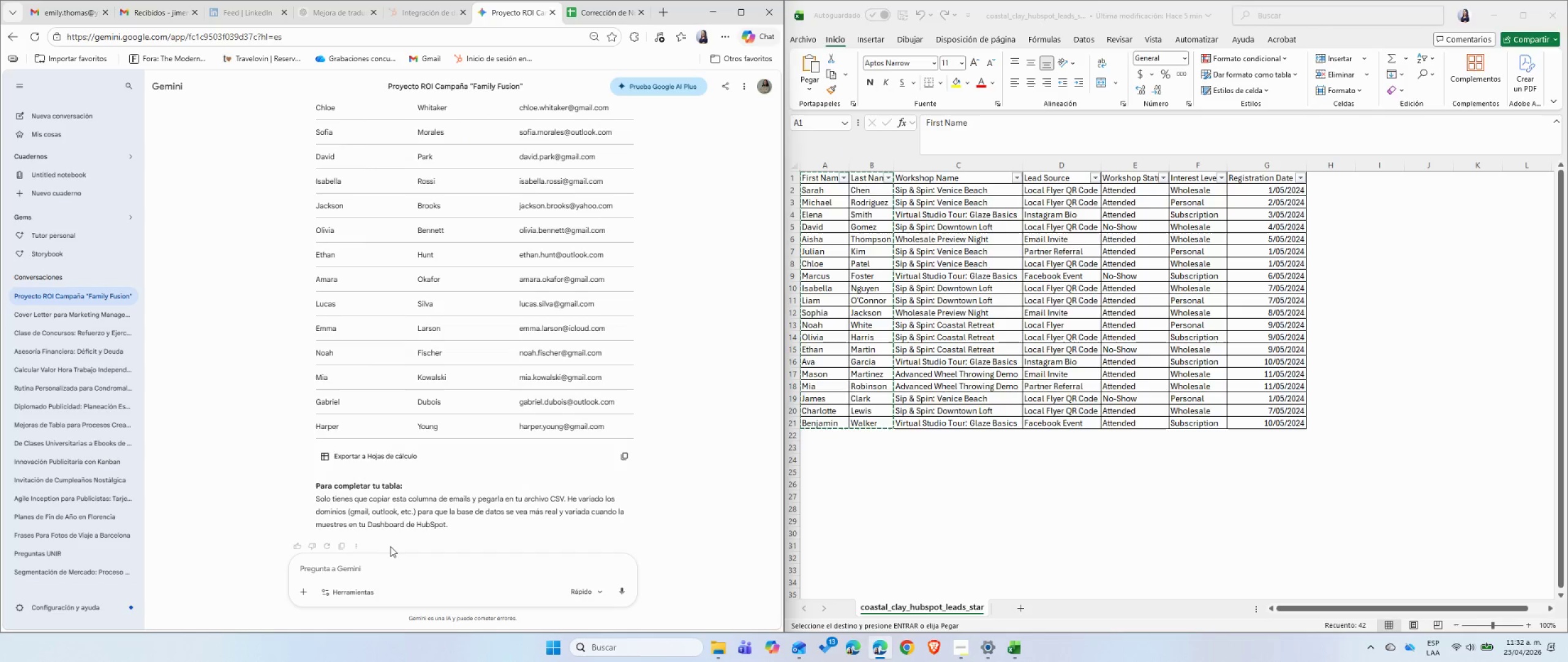 
left_click([374, 569])
 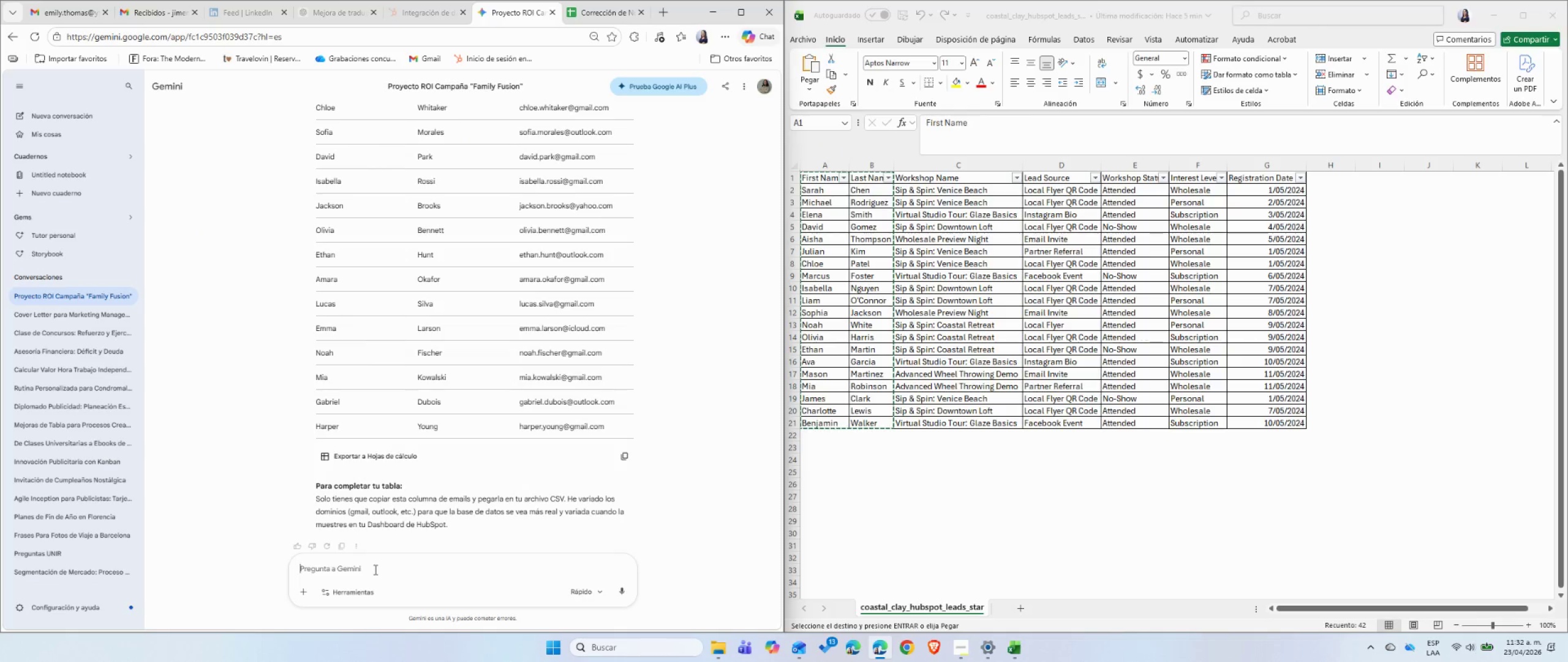 
type(Siguen estando mal los nombres. )
 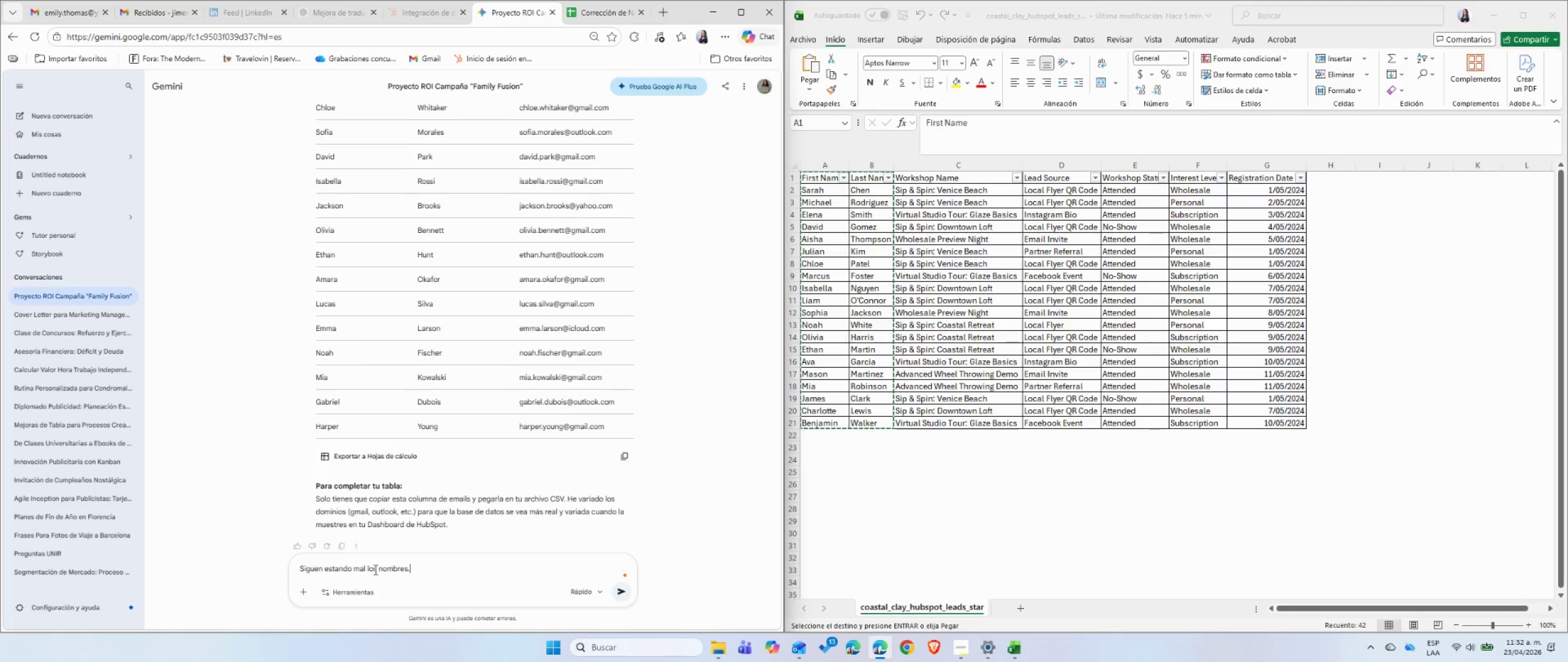 
key(Shift+Enter)
 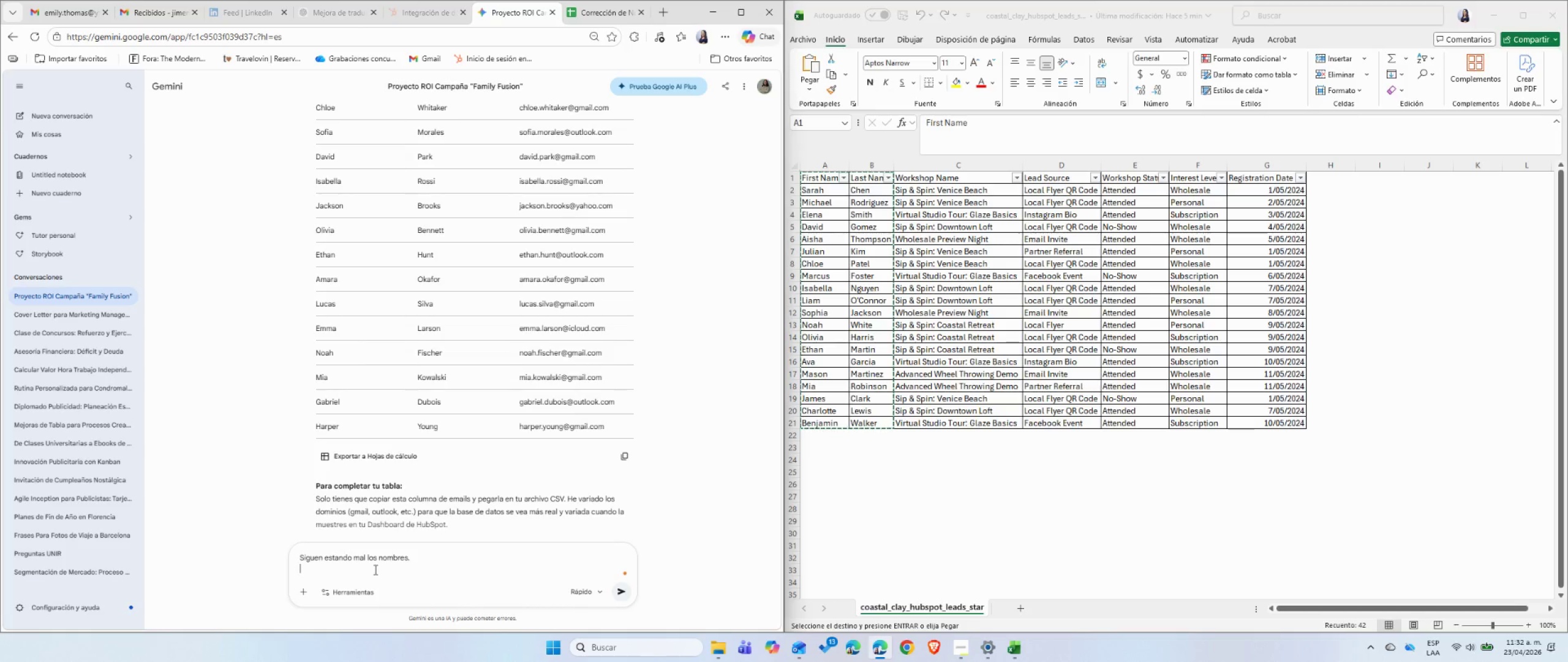 
key(Control+V)
 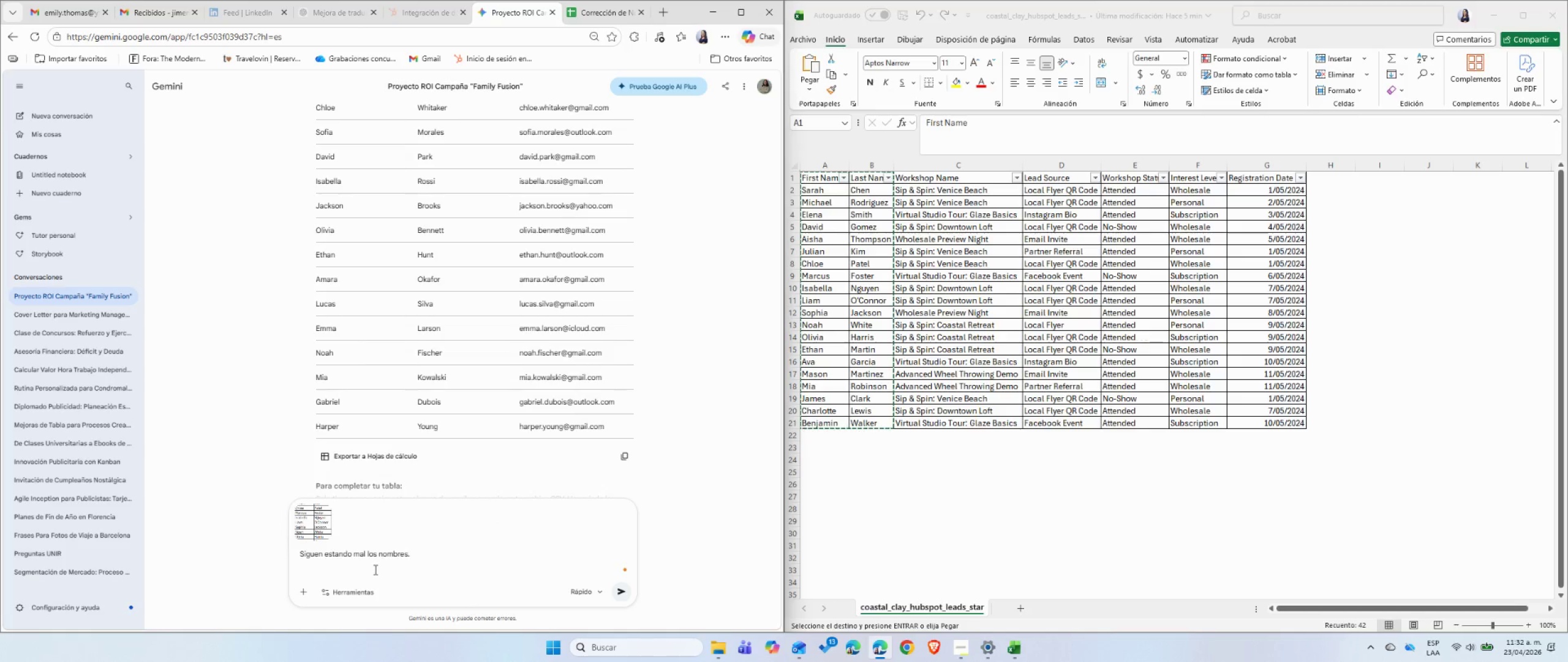 
key(Backspace)
type(Revisa la foto, y dejalos exactamente igual, solo necesito un correo para cad auno)
key(Backspace)
key(Backspace)
key(Backspace)
key(Backspace)
key(Backspace)
type(a uno)
 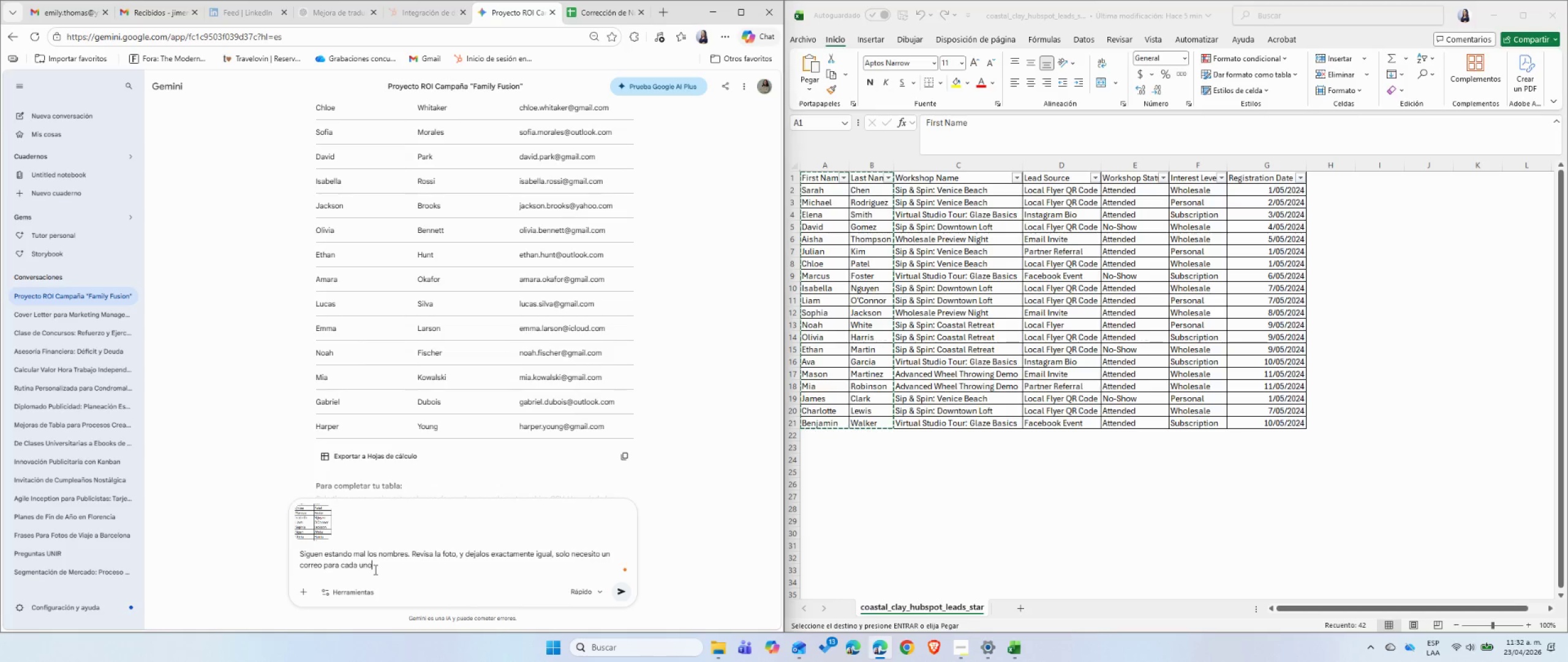 
key(Enter)
 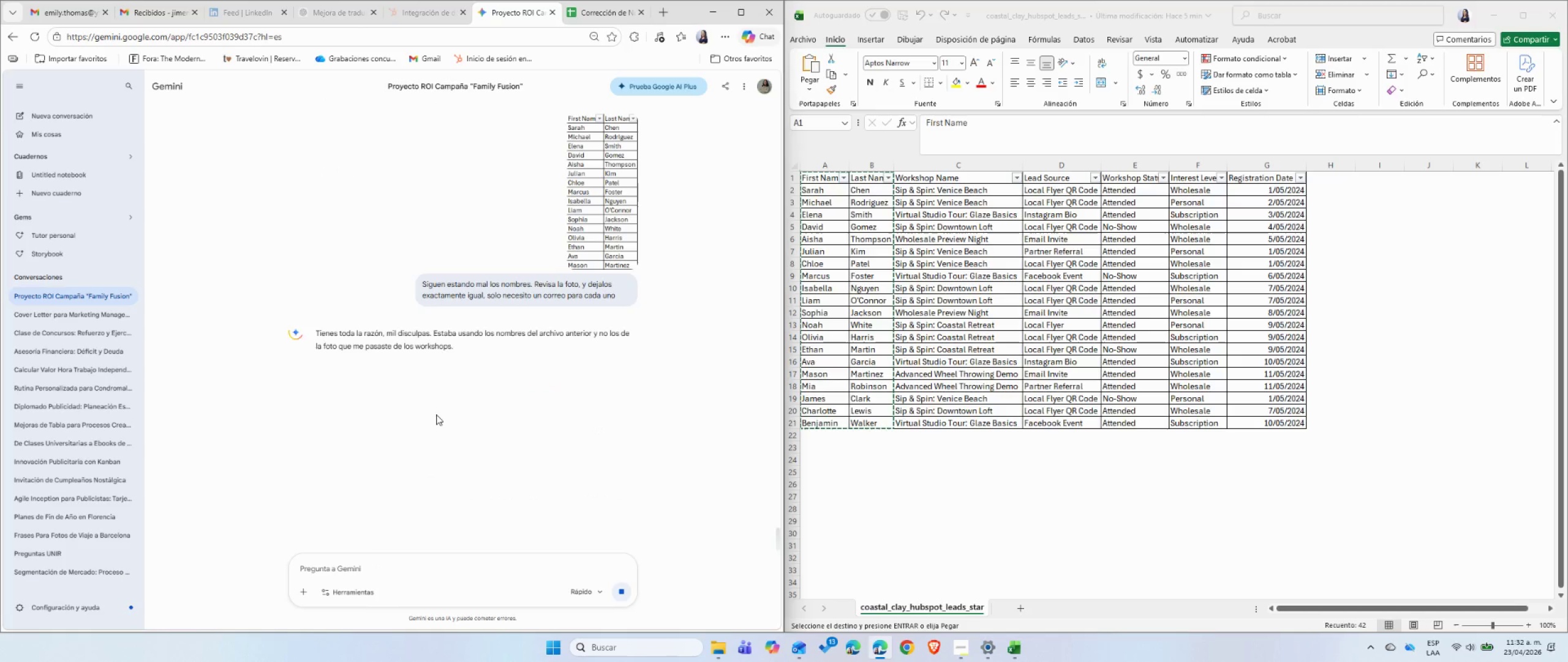 
wait(10.38)
 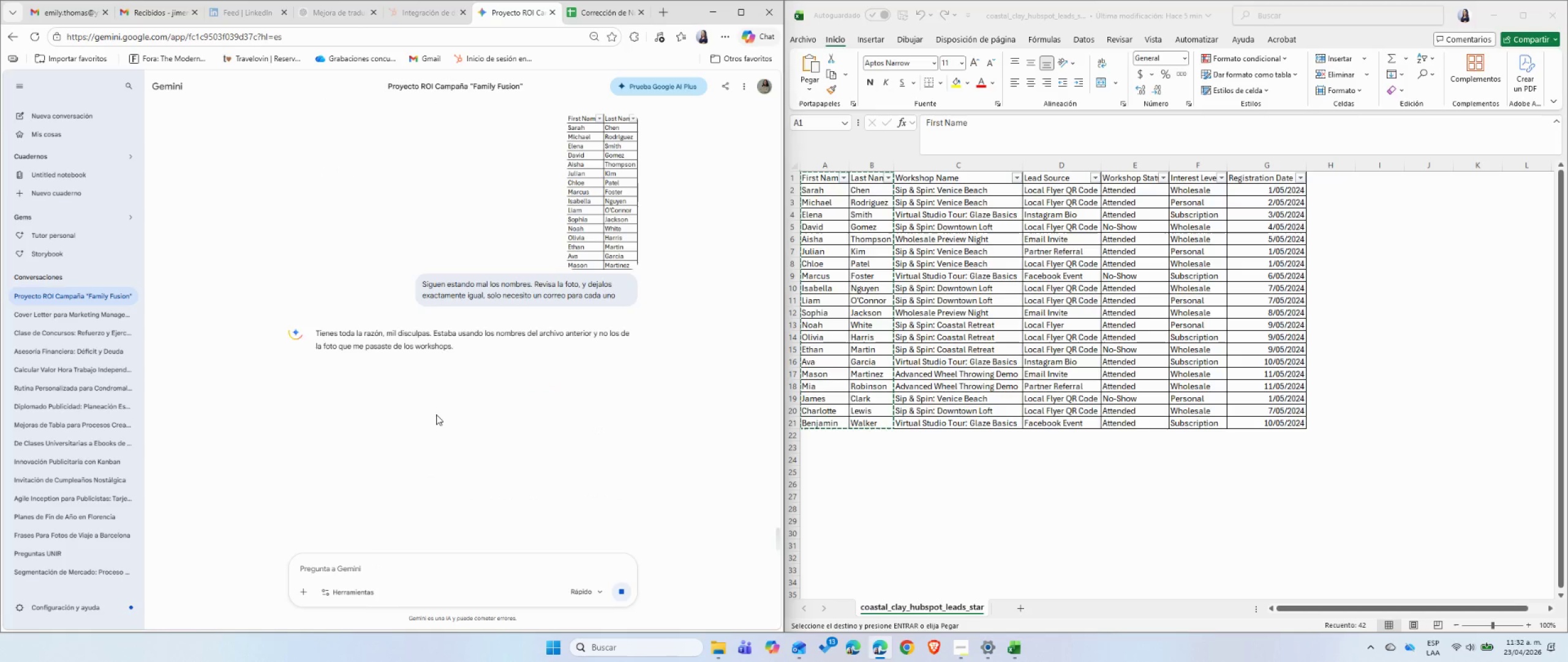 
scroll: coordinate [566, 378], scroll_direction: down, amount: 11.0
 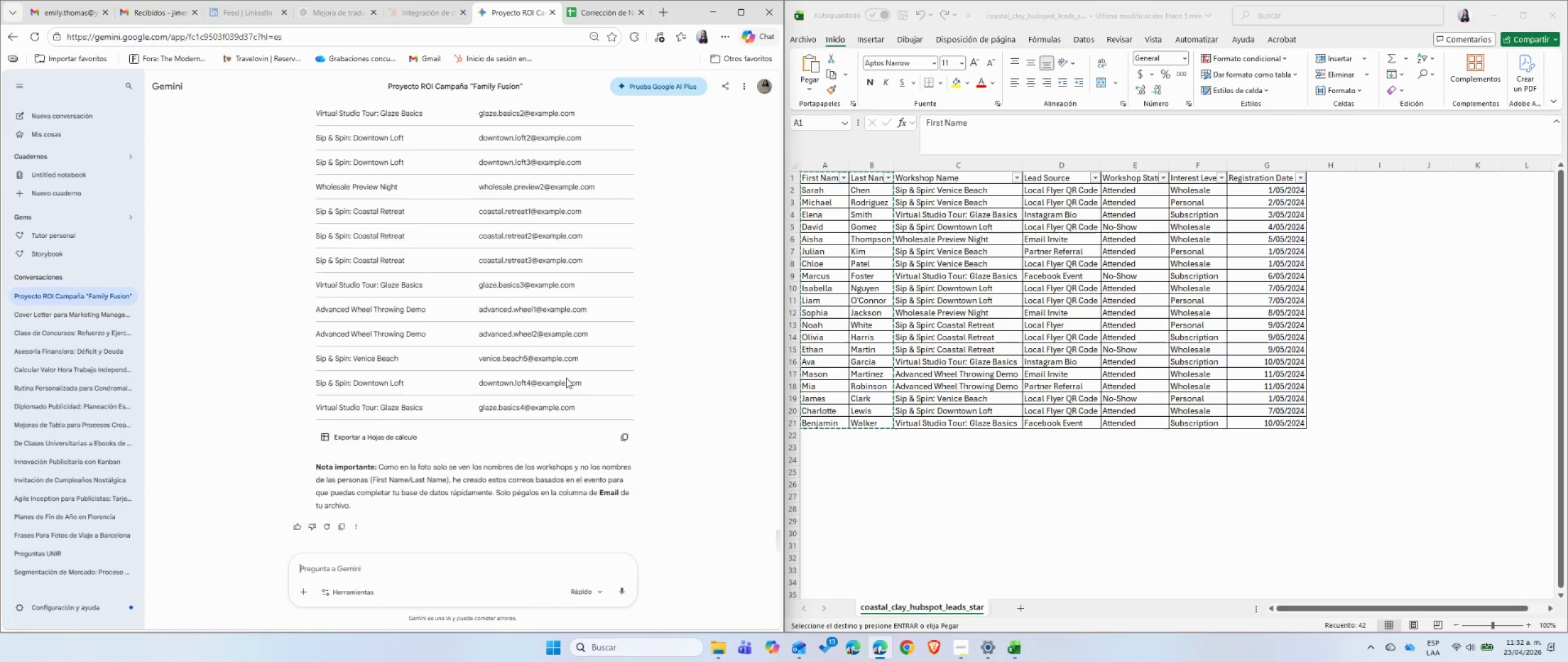 
scroll: coordinate [566, 378], scroll_direction: up, amount: 9.0
 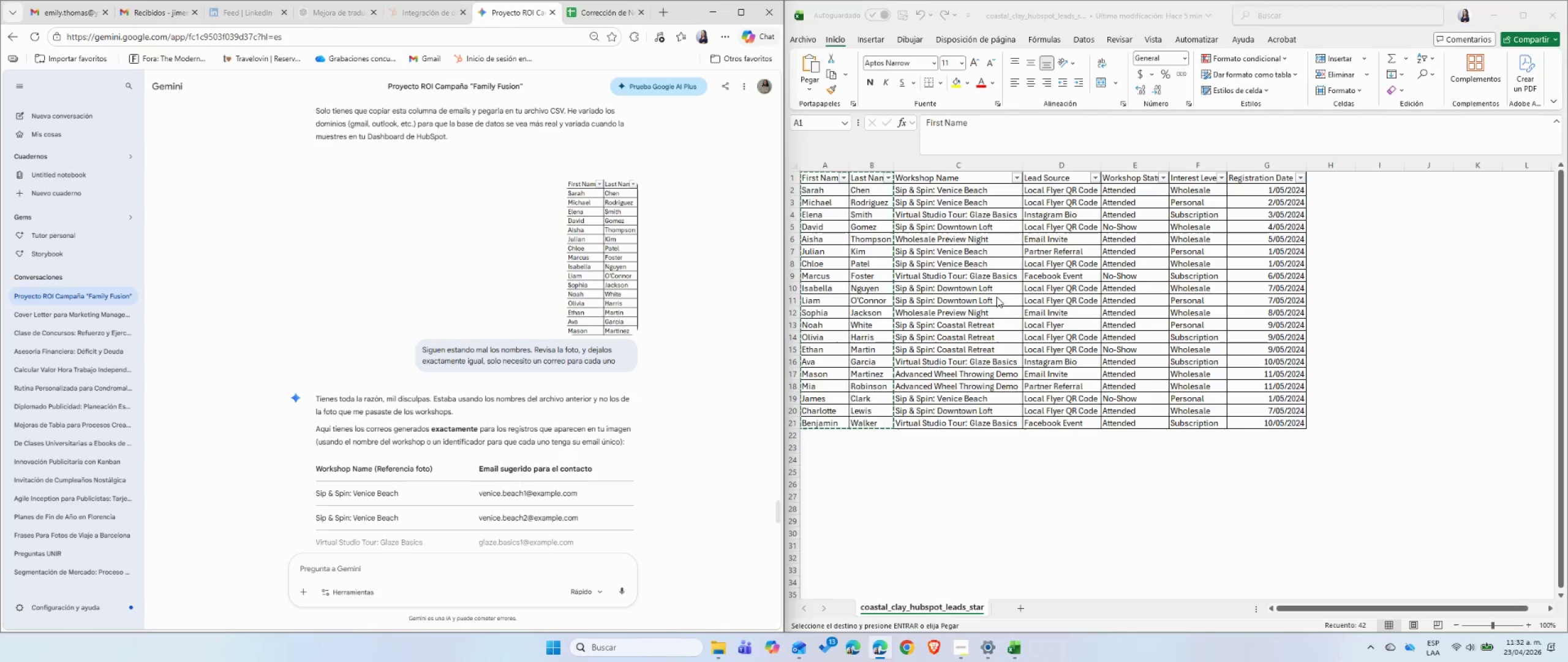 
double_click([940, 289])
 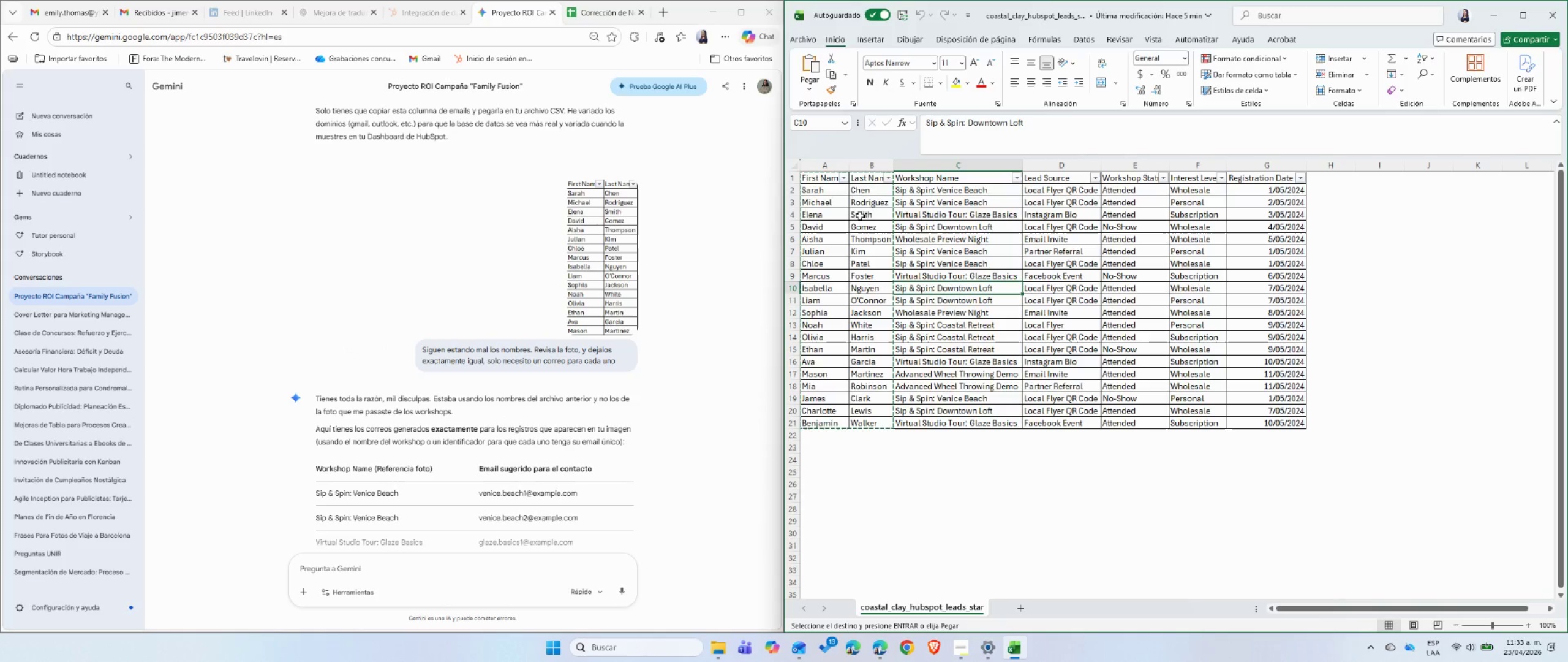 
left_click_drag(start_coordinate=[821, 177], to_coordinate=[881, 421])
 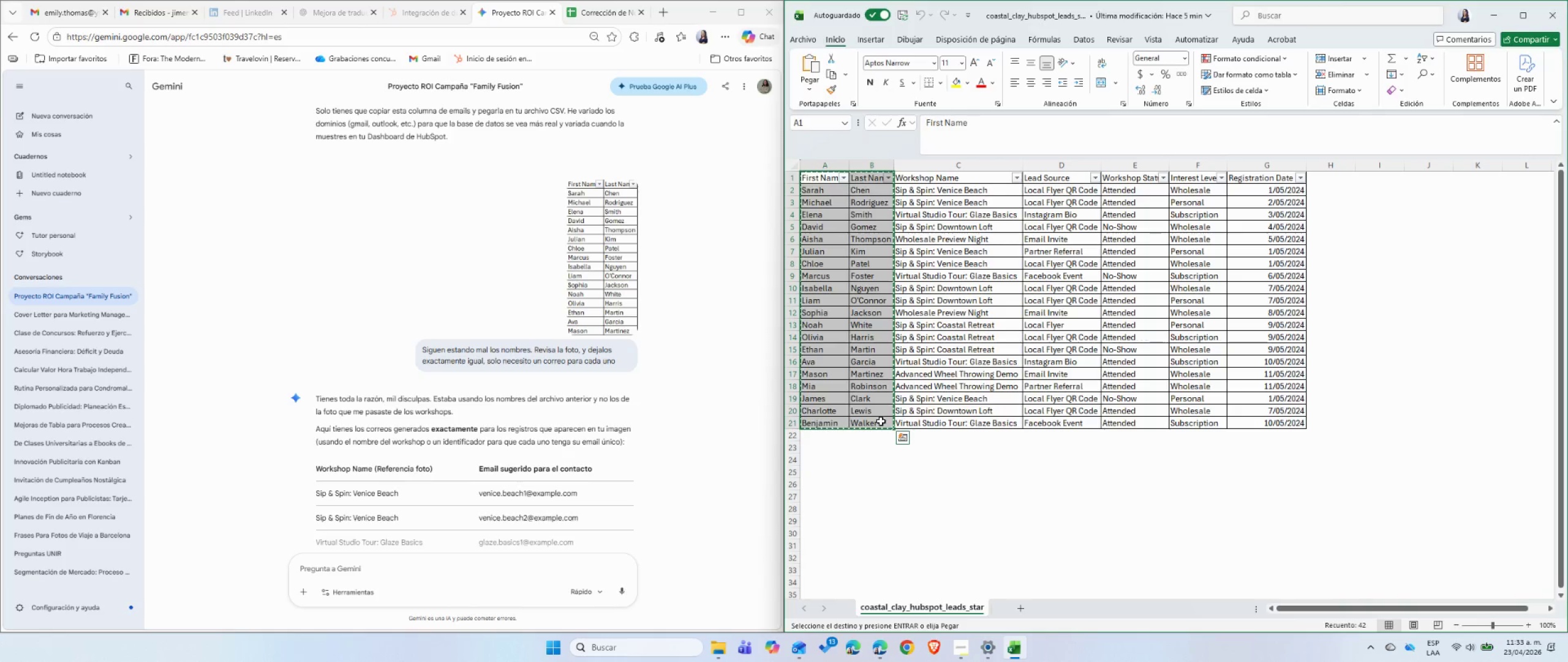 
key(Control+ControlLeft)
 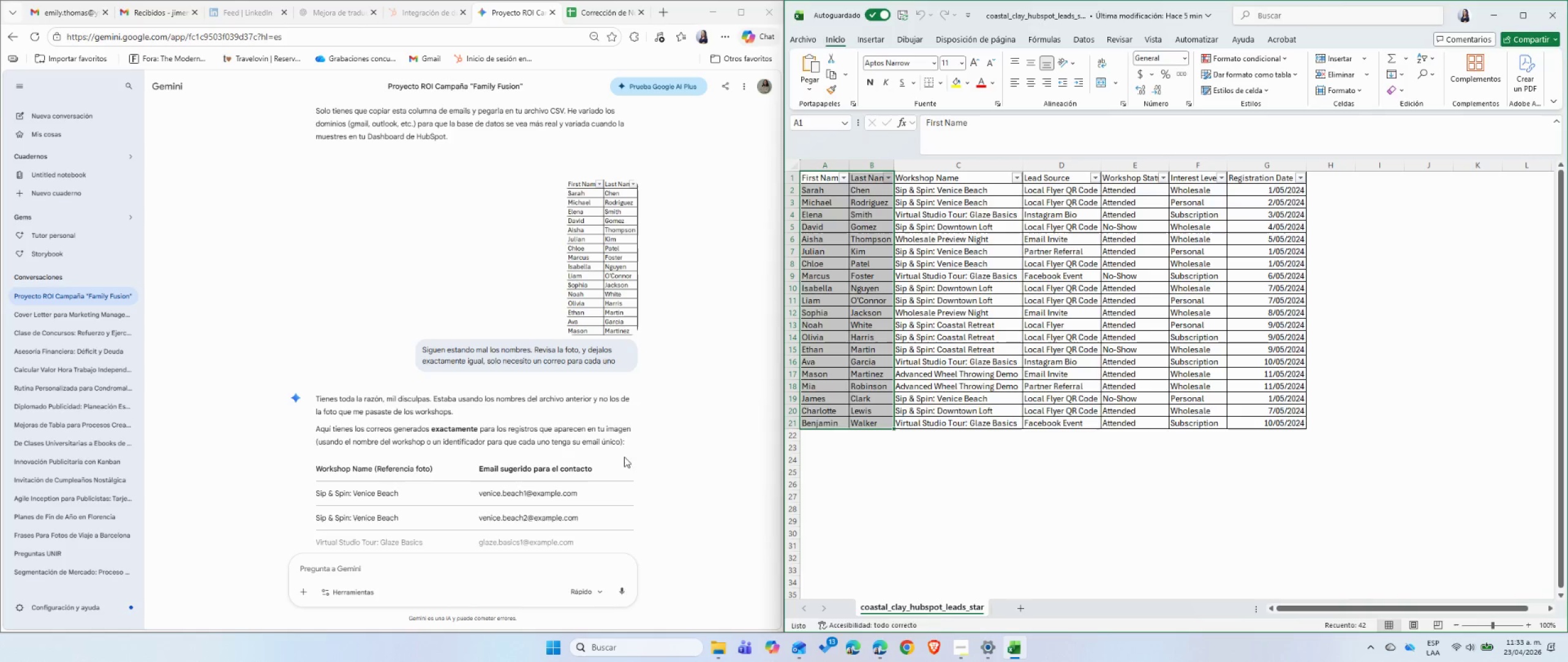 
key(Control+C)
 